 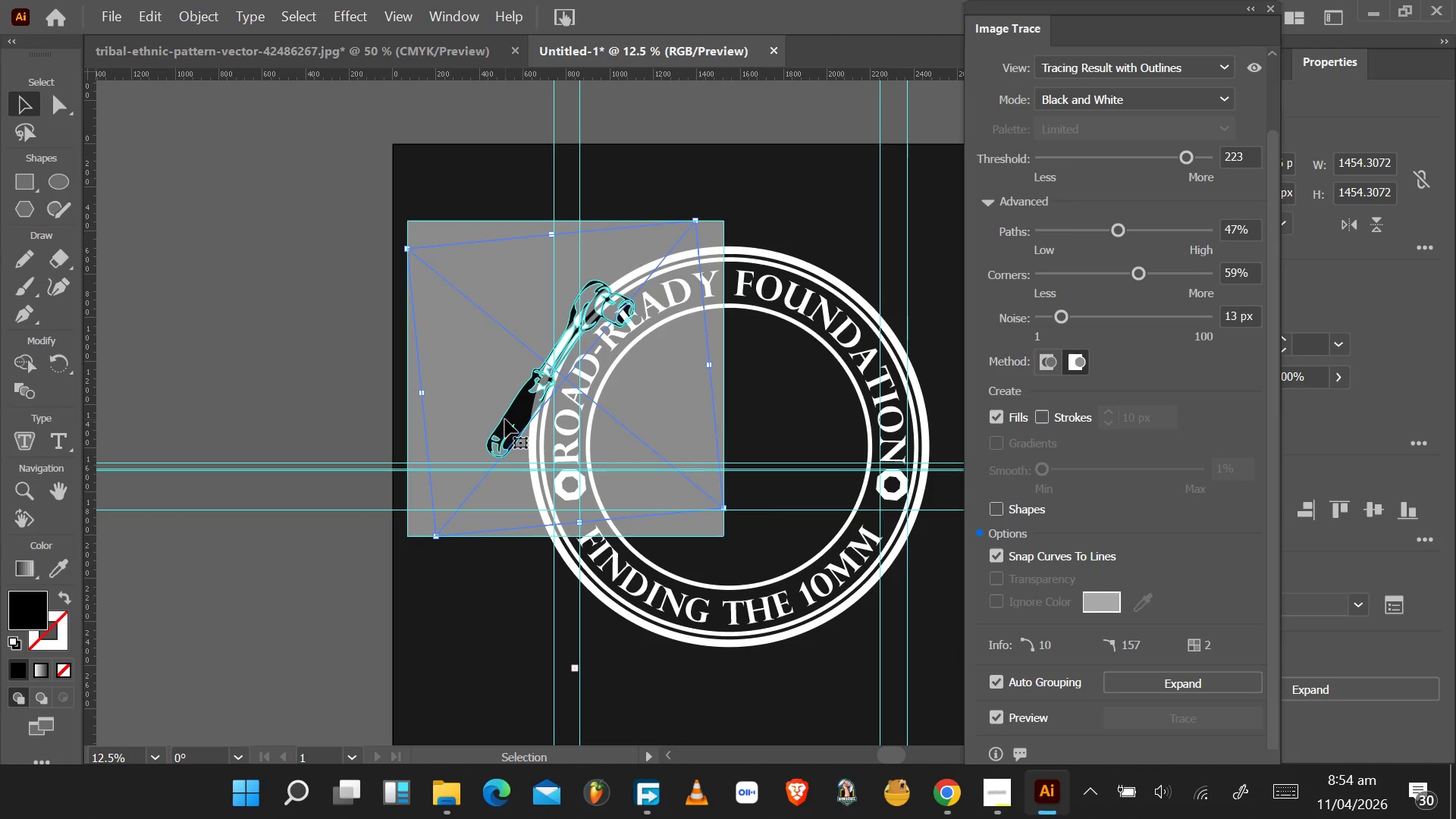 
left_click_drag(start_coordinate=[478, 428], to_coordinate=[446, 548])
 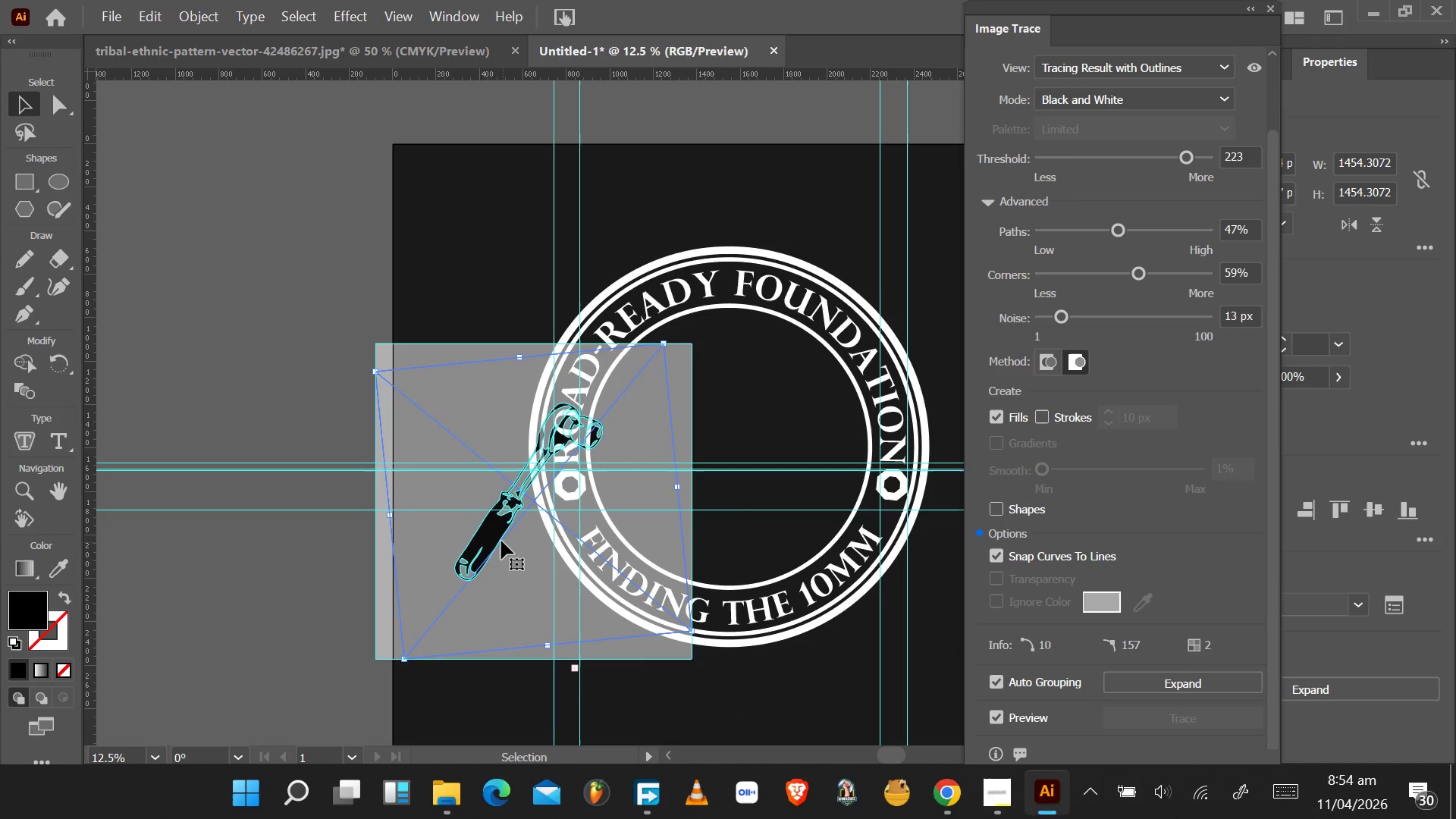 
left_click([488, 533])
 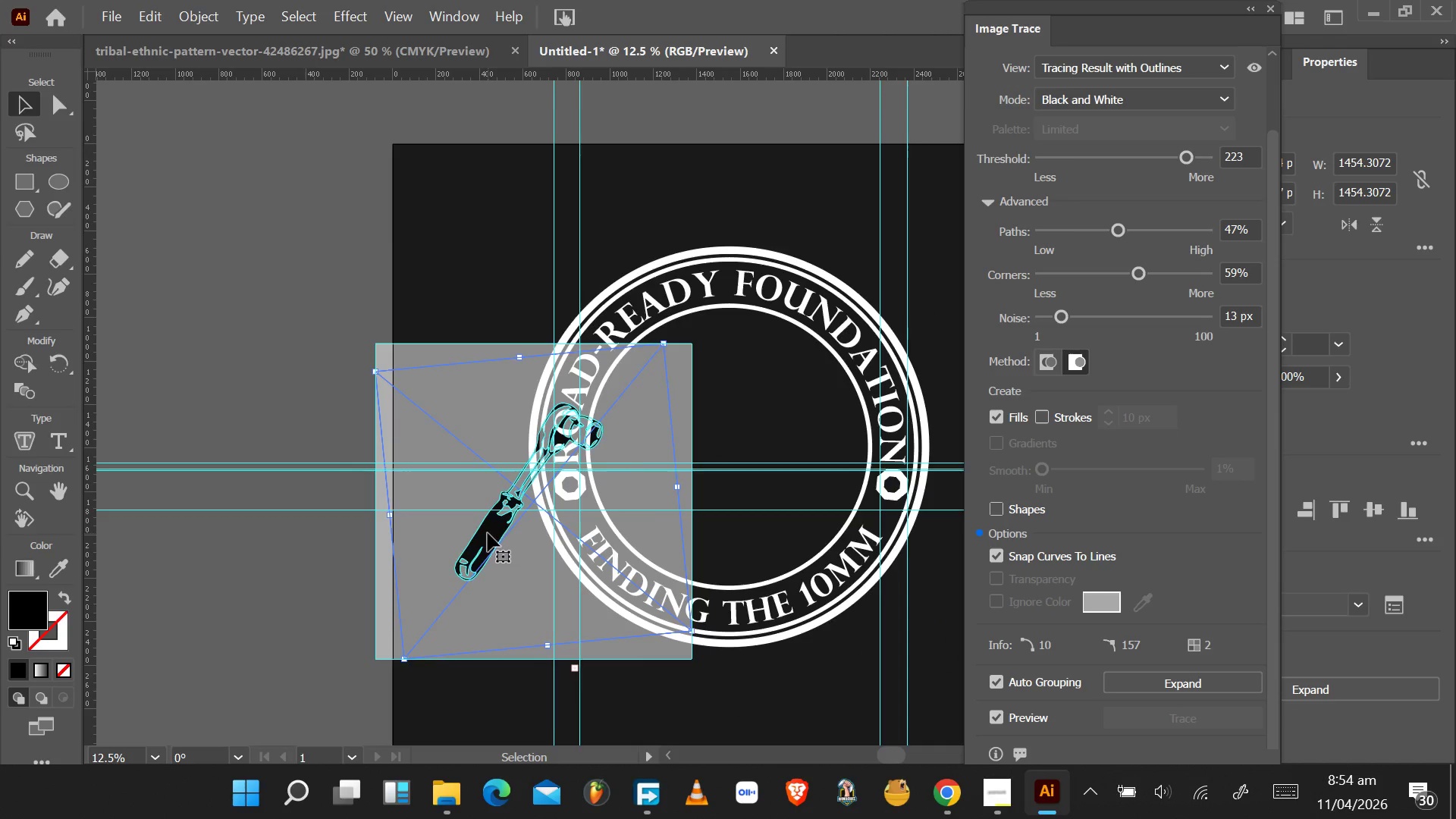 
left_click_drag(start_coordinate=[488, 533], to_coordinate=[497, 512])
 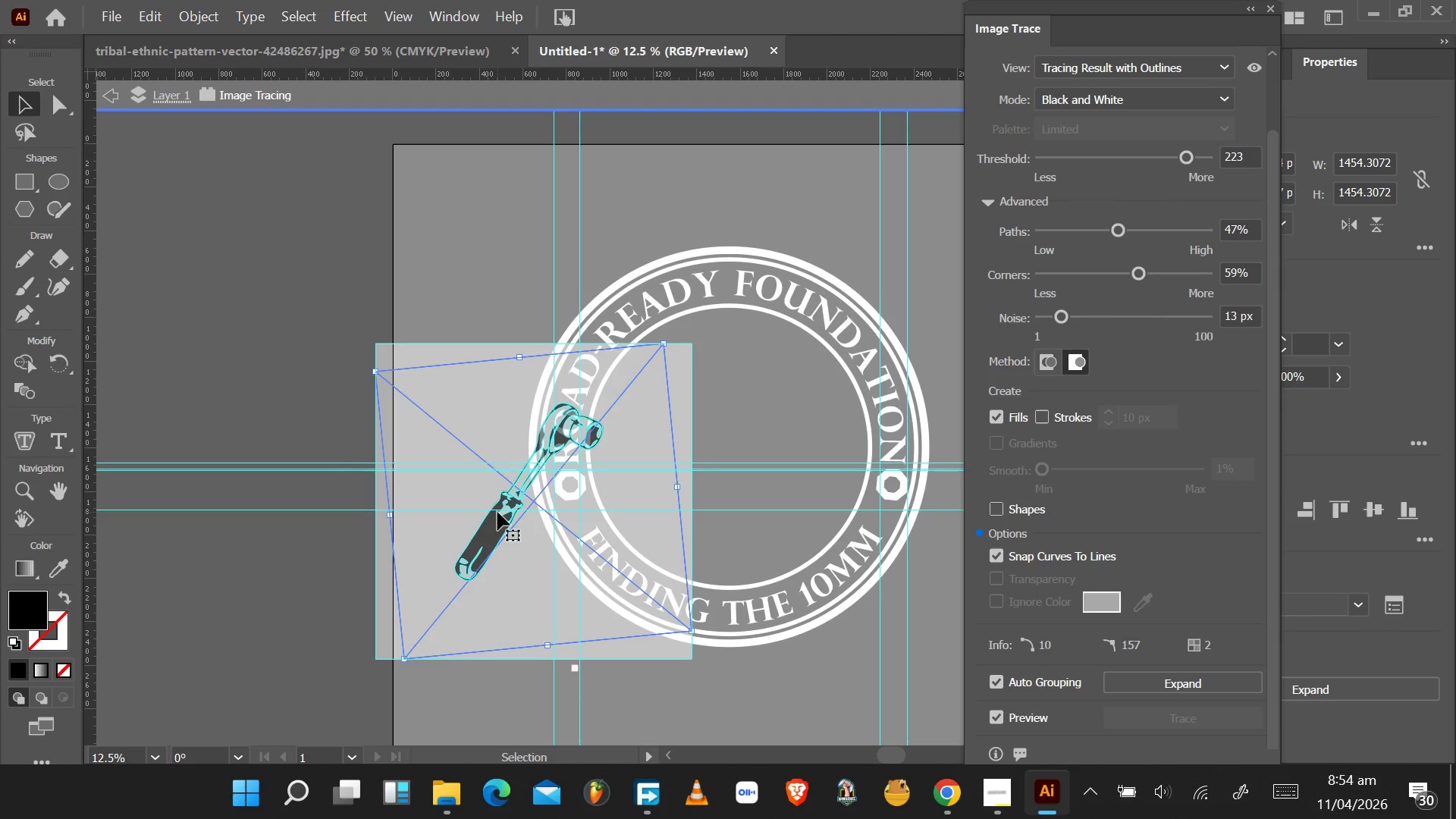 
left_click([497, 512])
 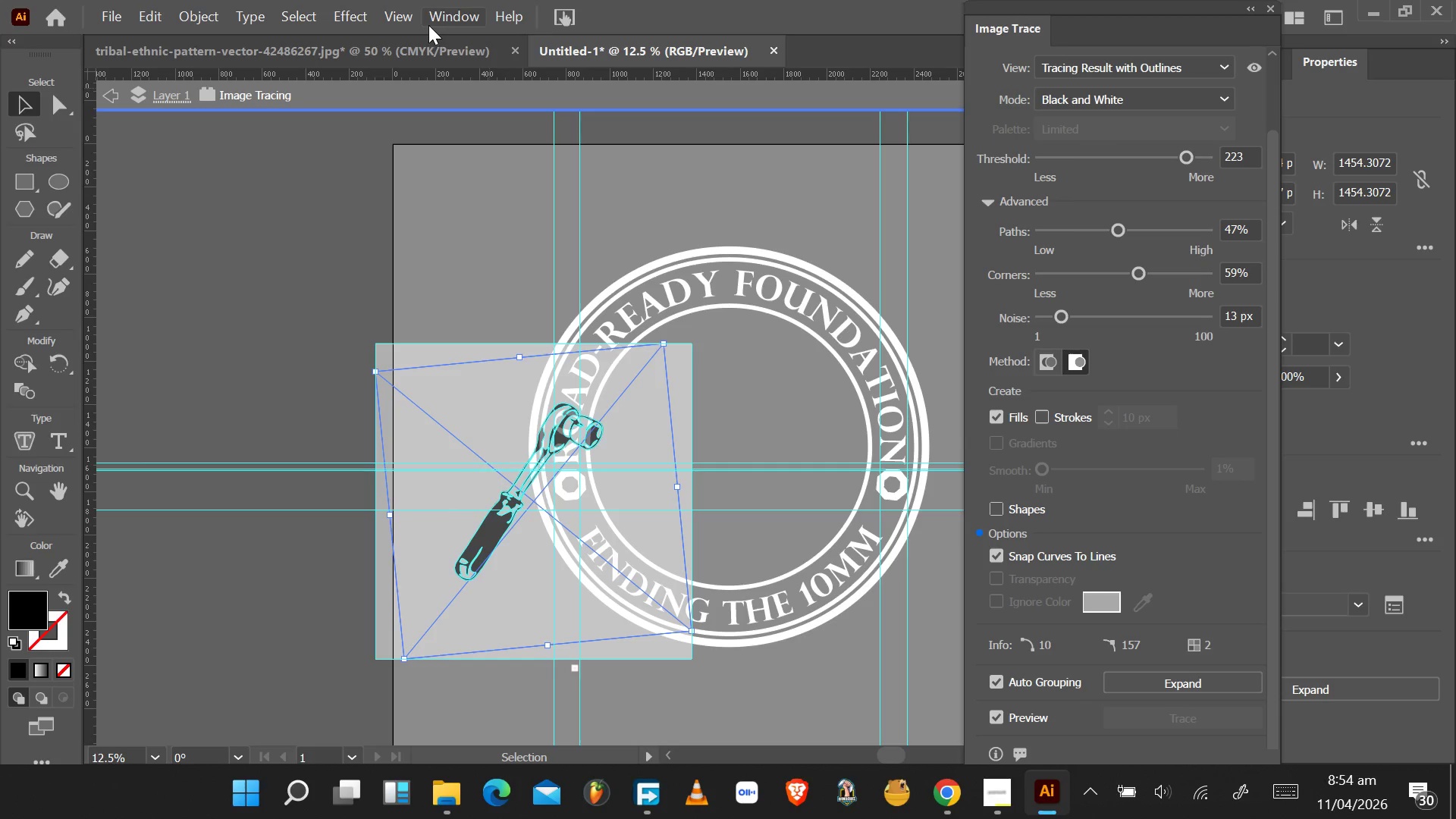 
wait(10.19)
 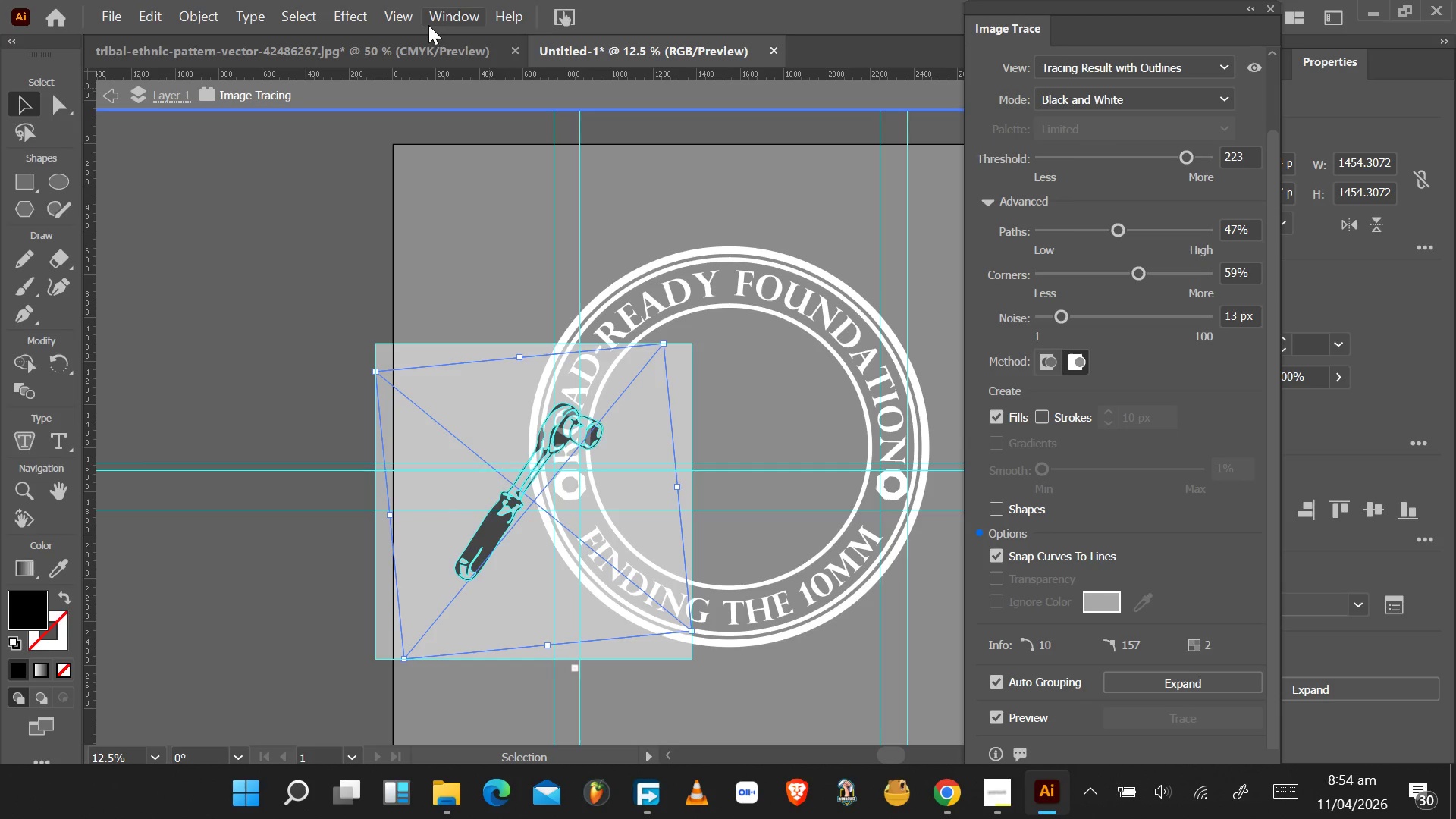 
left_click([250, 25])
 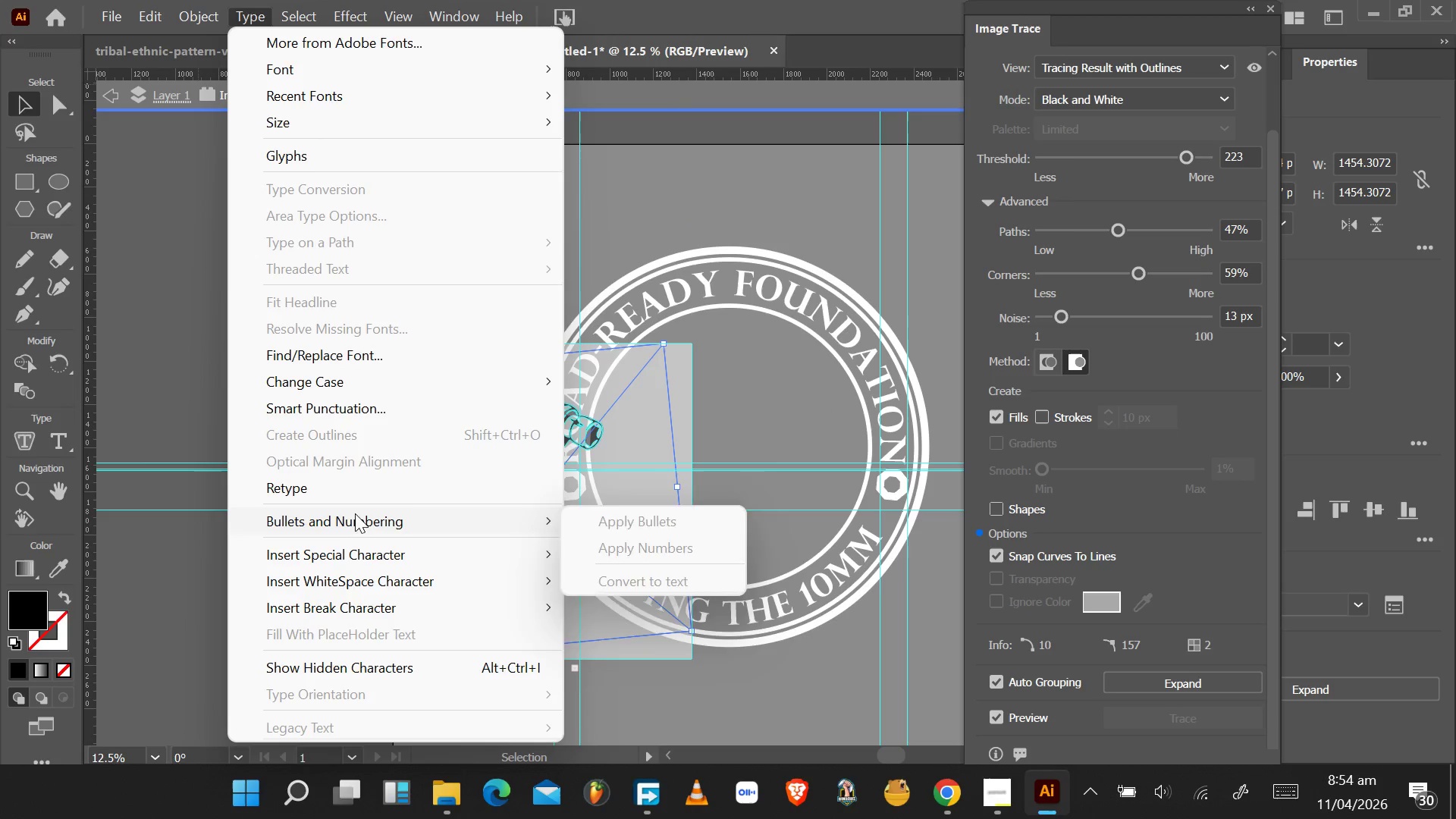 
wait(14.78)
 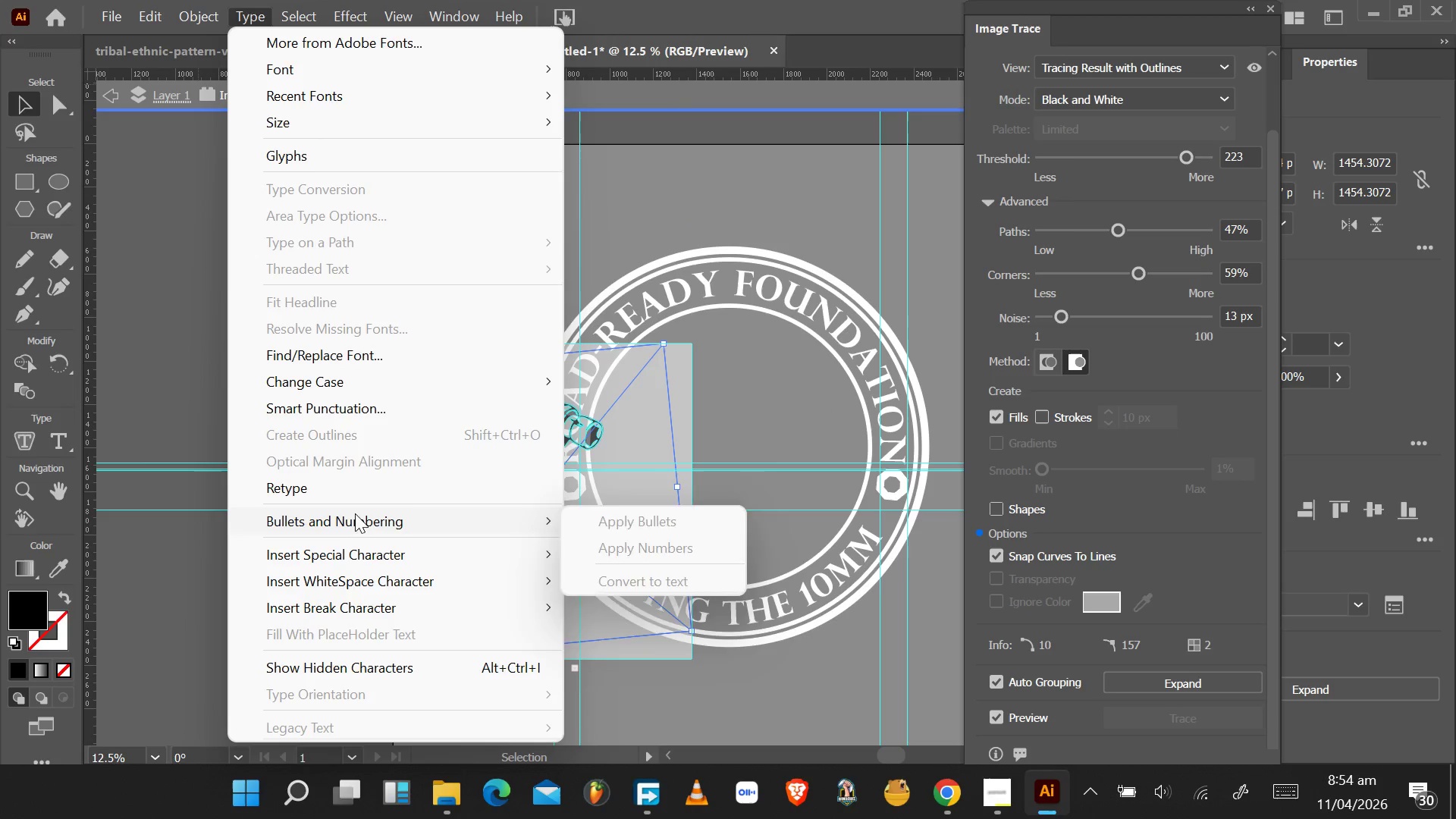 
left_click([373, 610])
 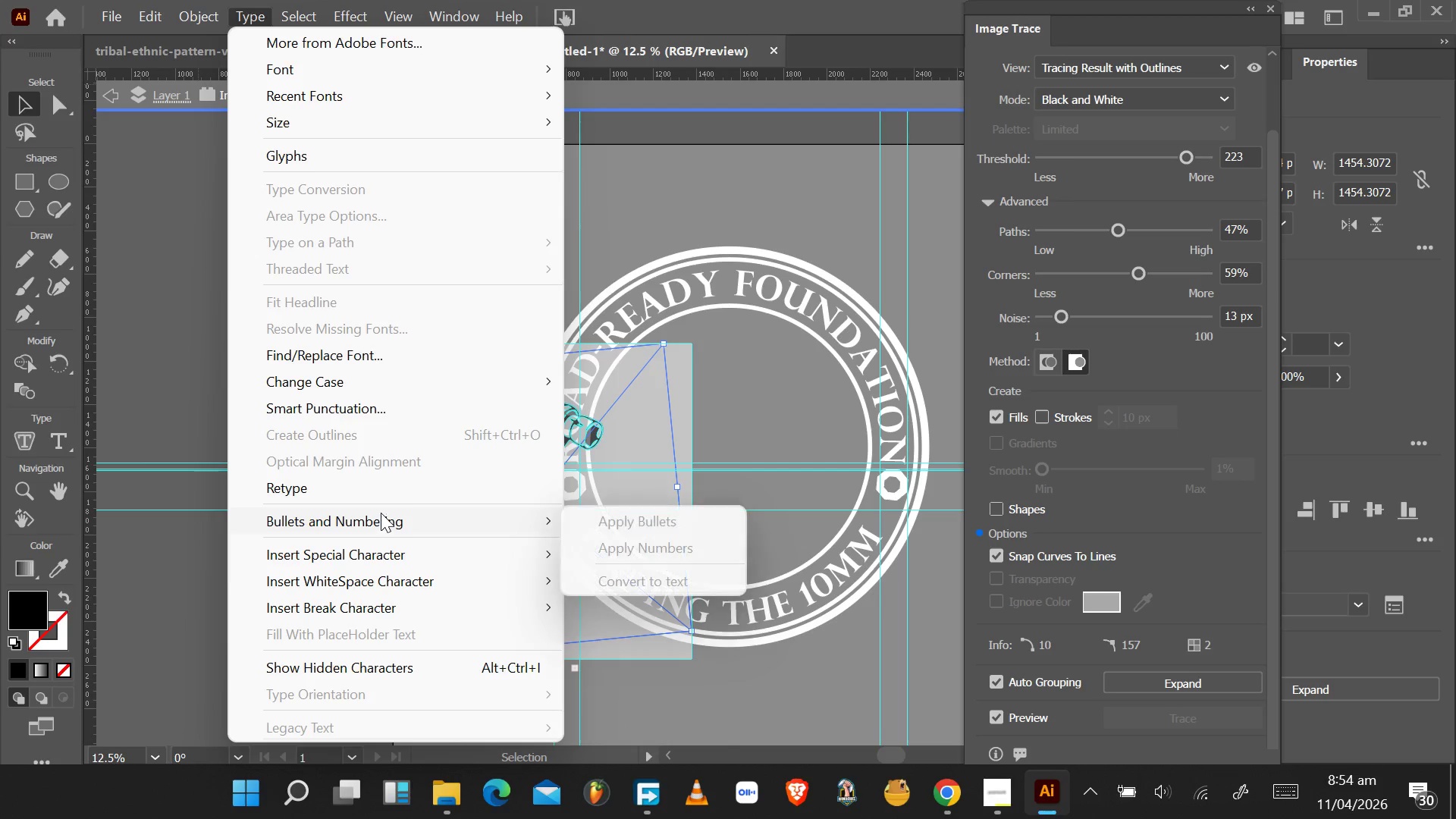 
left_click([369, 490])
 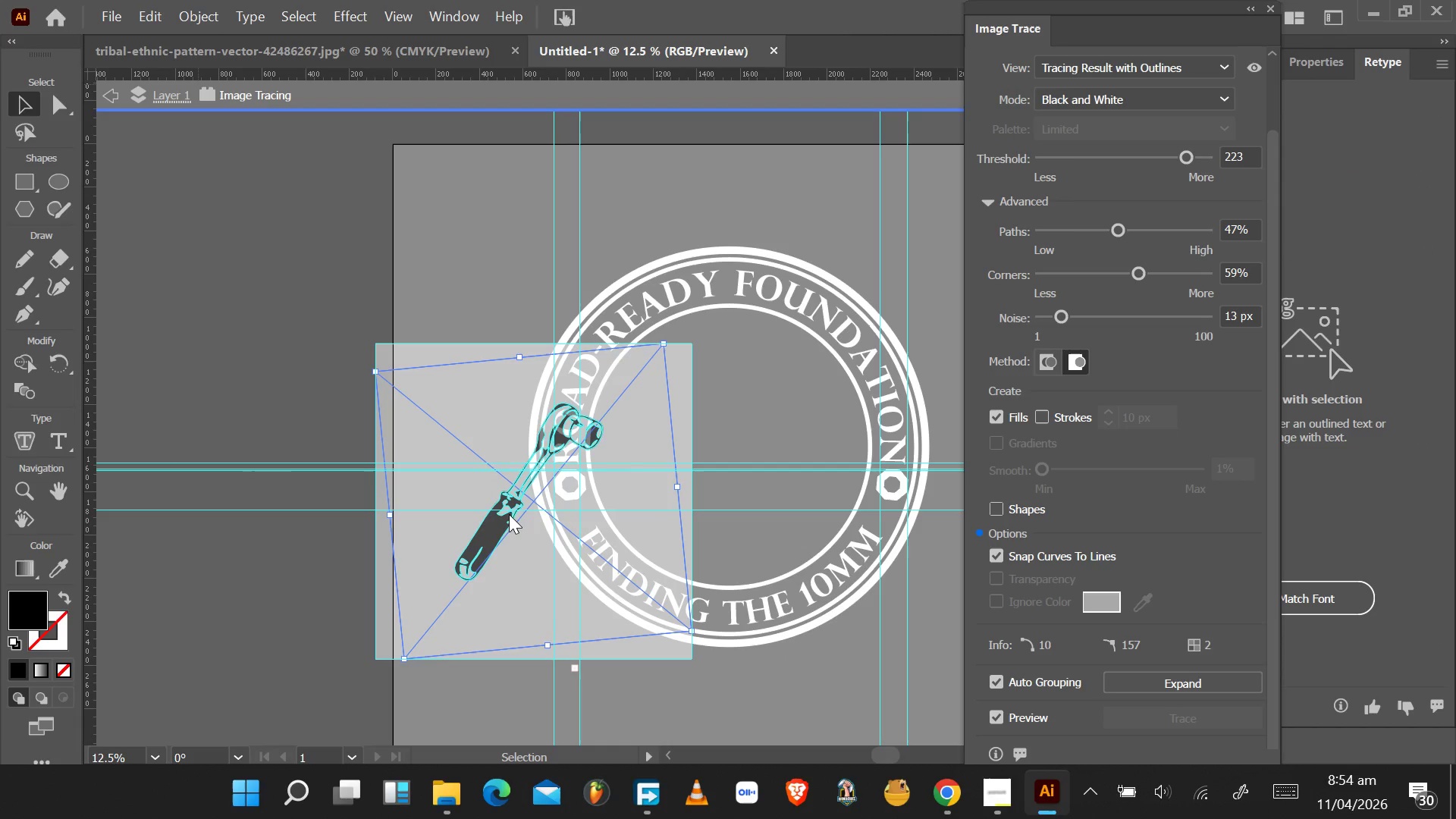 
left_click_drag(start_coordinate=[507, 522], to_coordinate=[591, 448])
 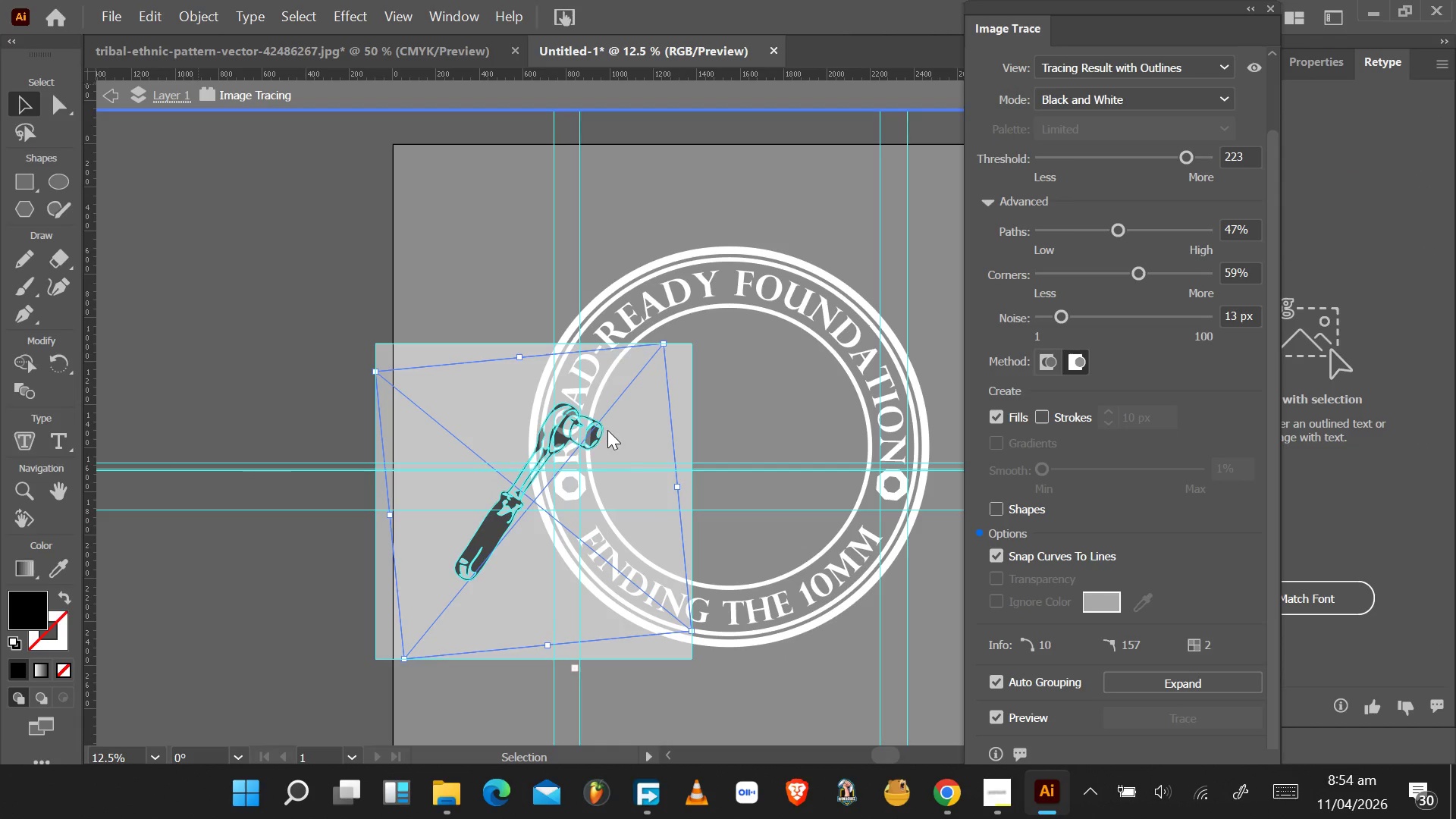 
left_click_drag(start_coordinate=[607, 430], to_coordinate=[688, 378])
 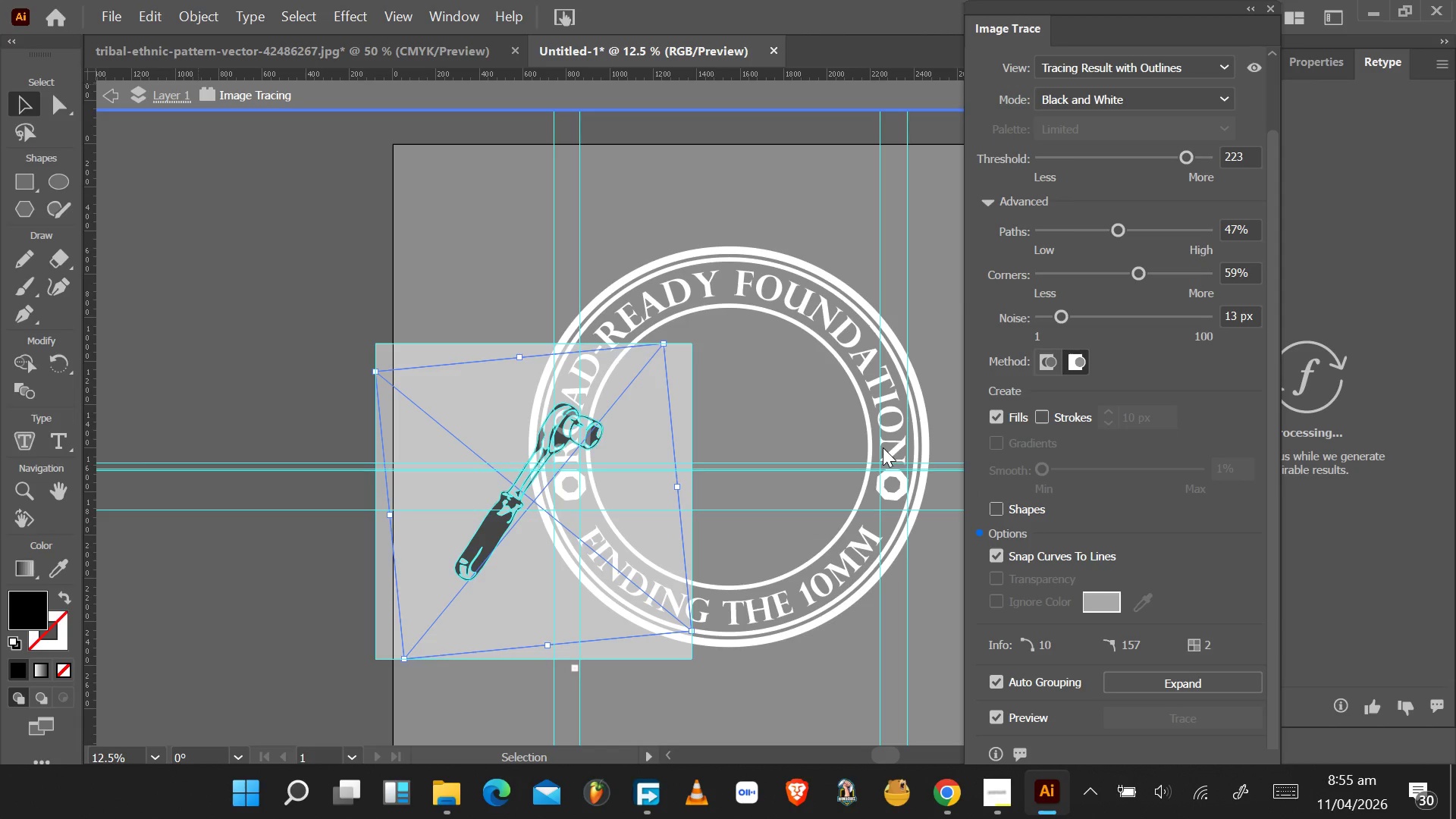 
wait(24.73)
 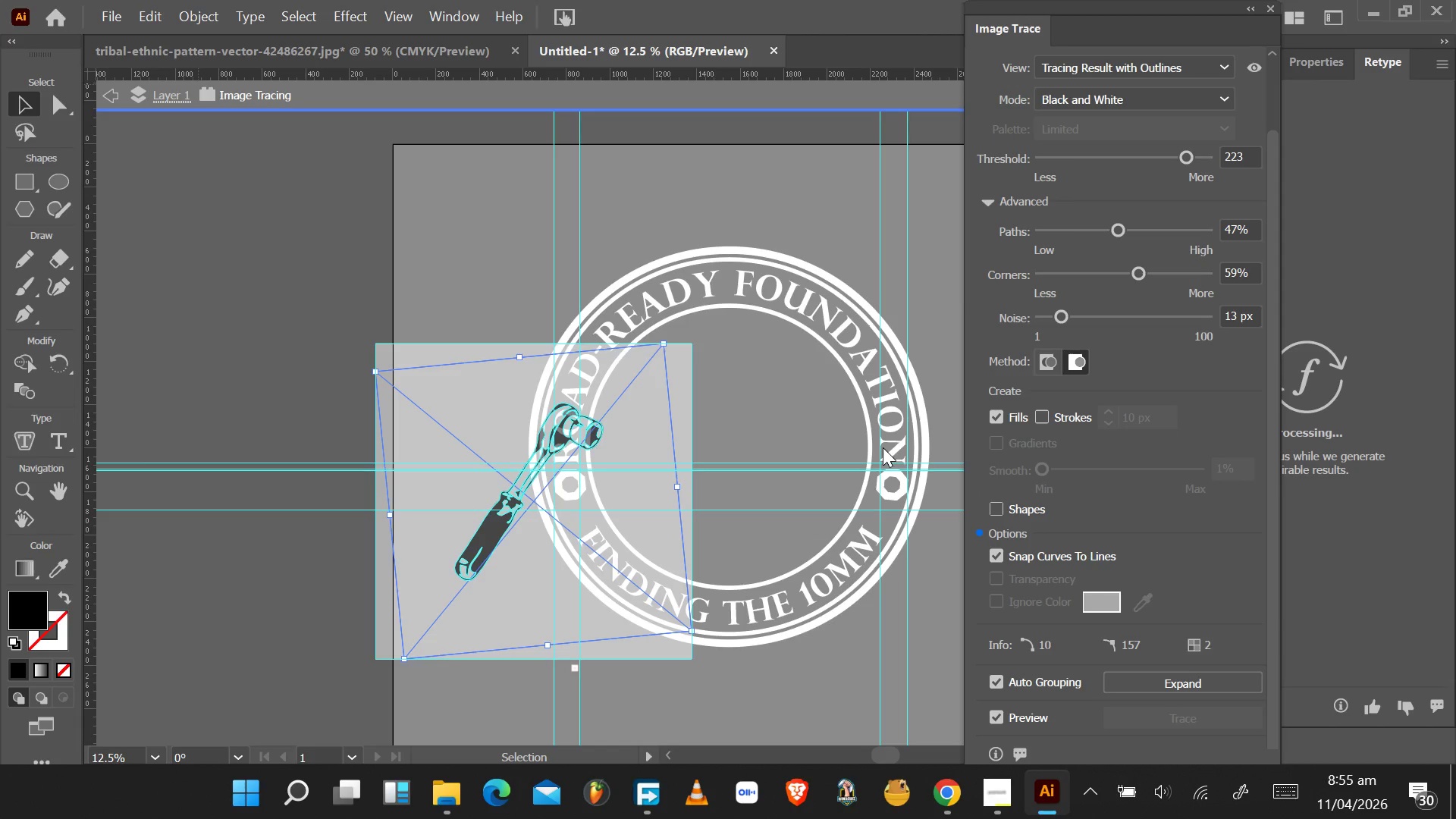 
left_click_drag(start_coordinate=[589, 504], to_coordinate=[635, 447])
 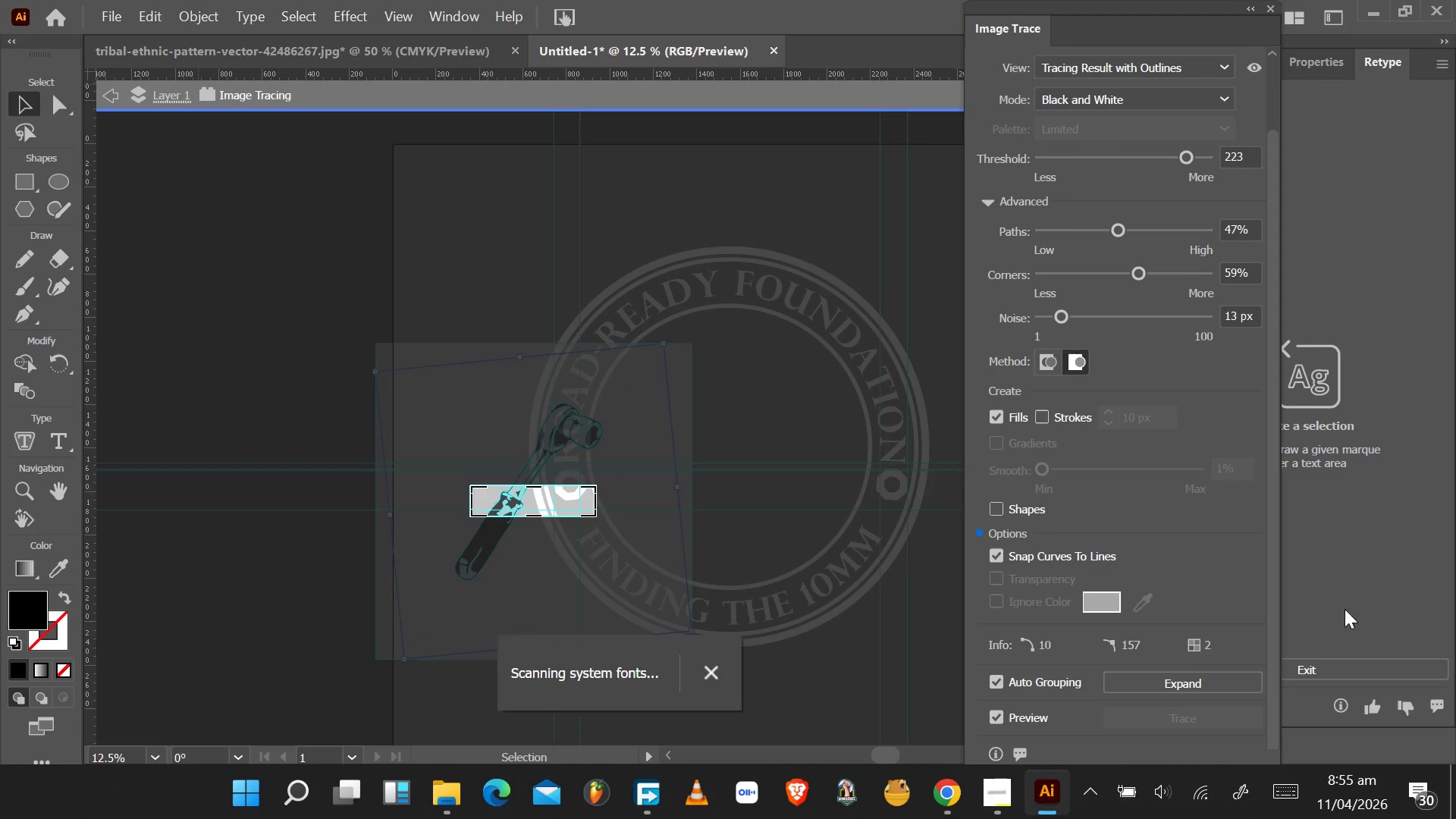 
left_click([1352, 672])
 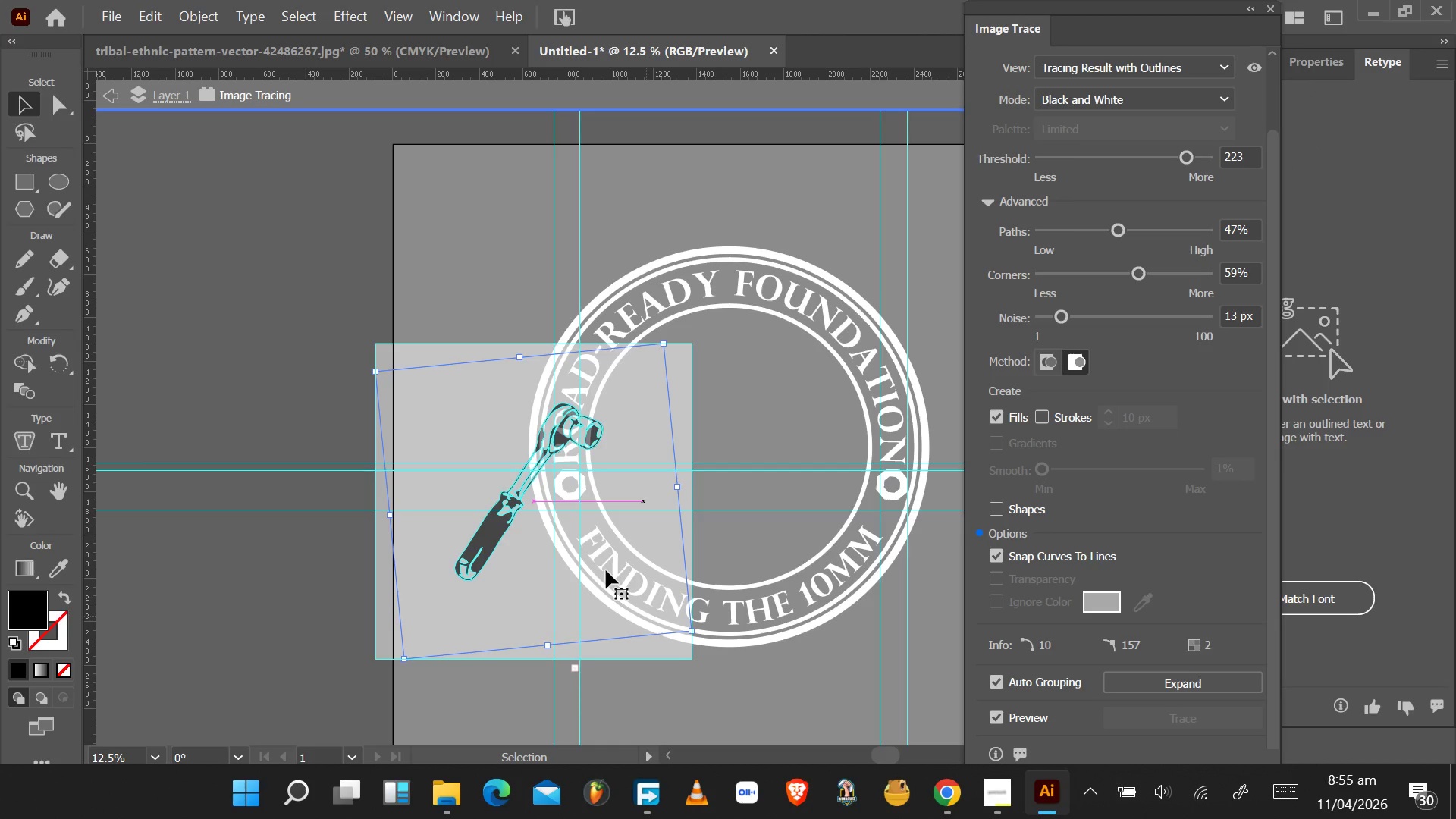 
left_click_drag(start_coordinate=[500, 523], to_coordinate=[589, 544])
 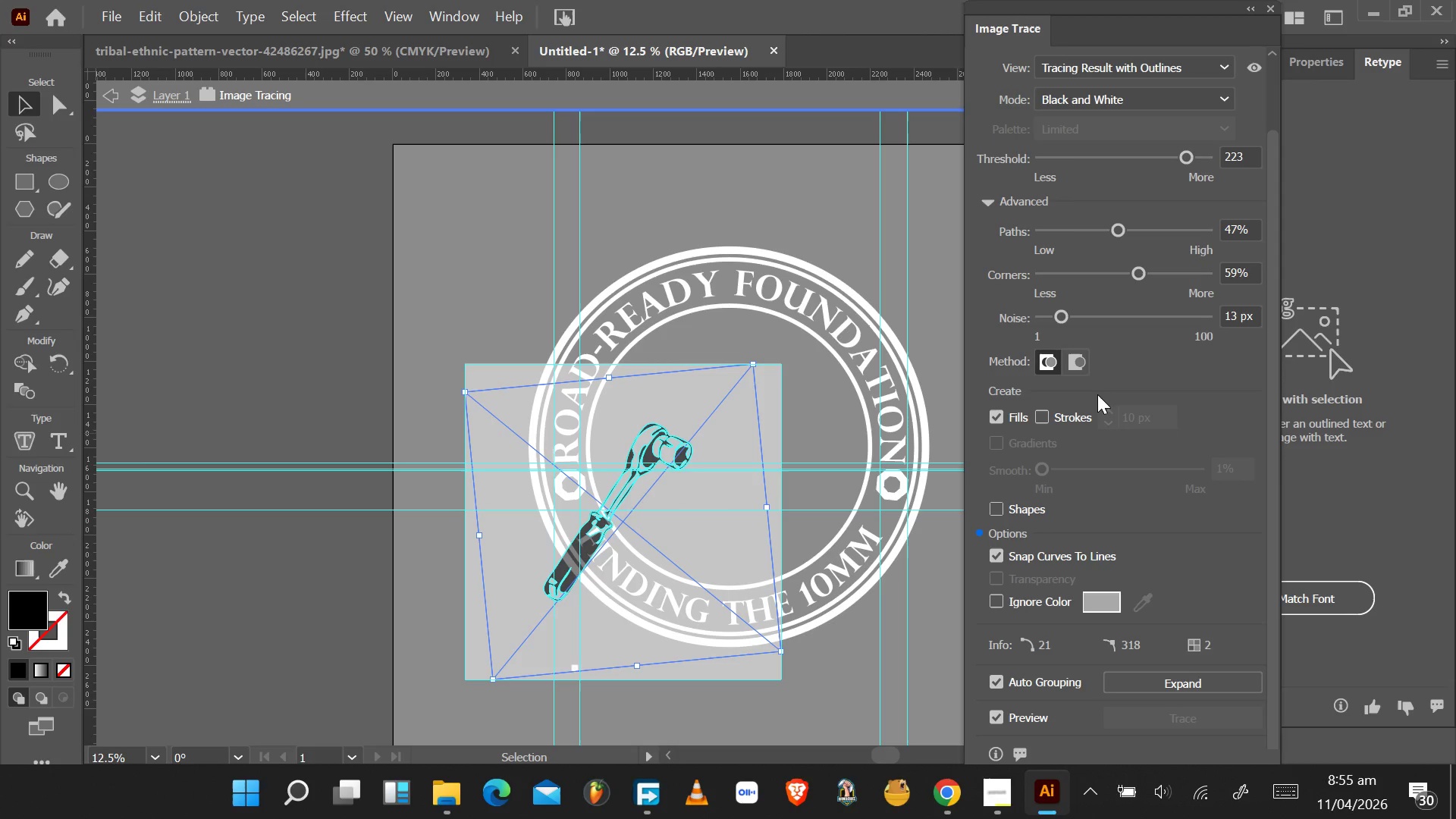 
wait(7.61)
 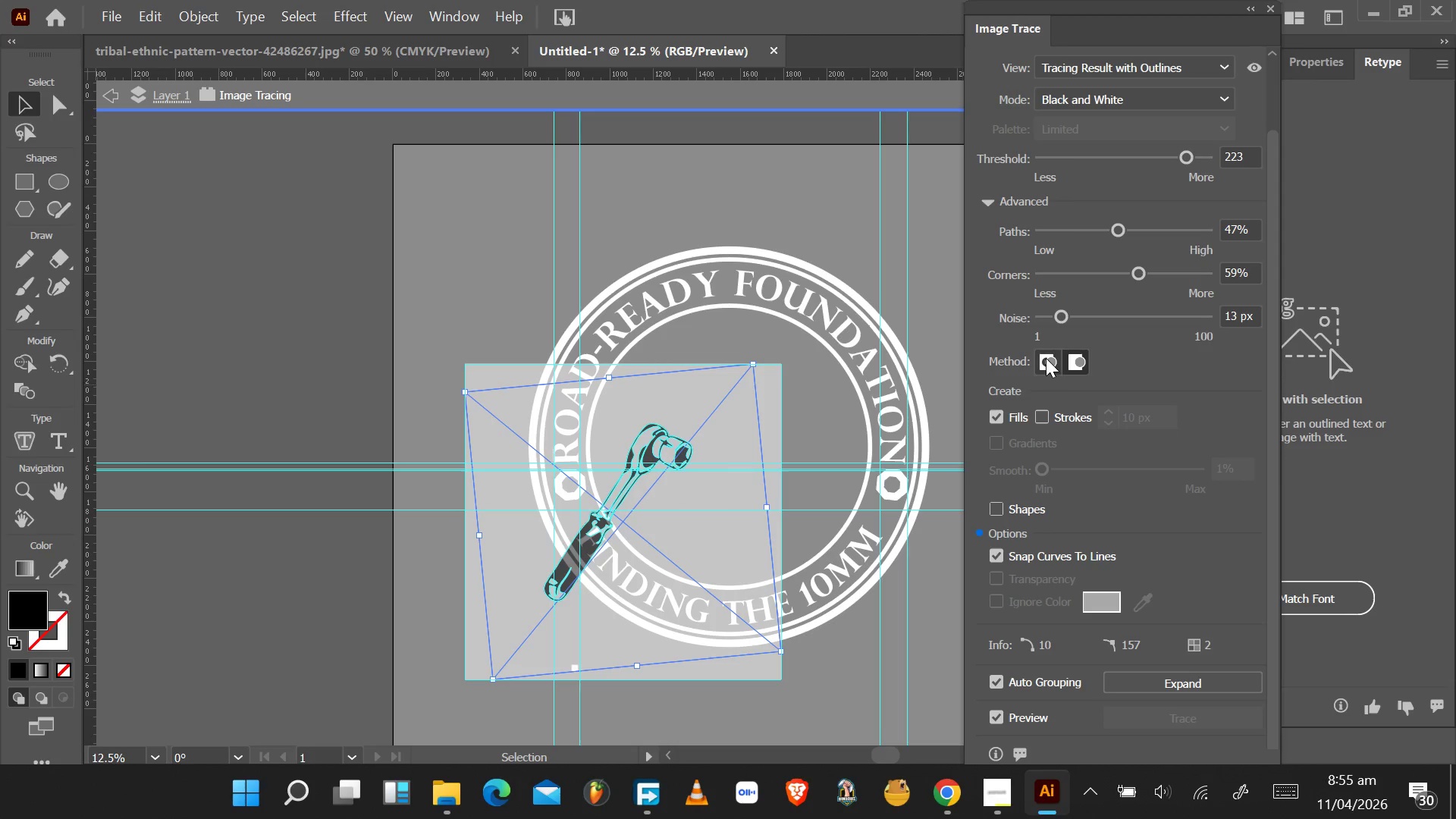 
left_click([1149, 717])
 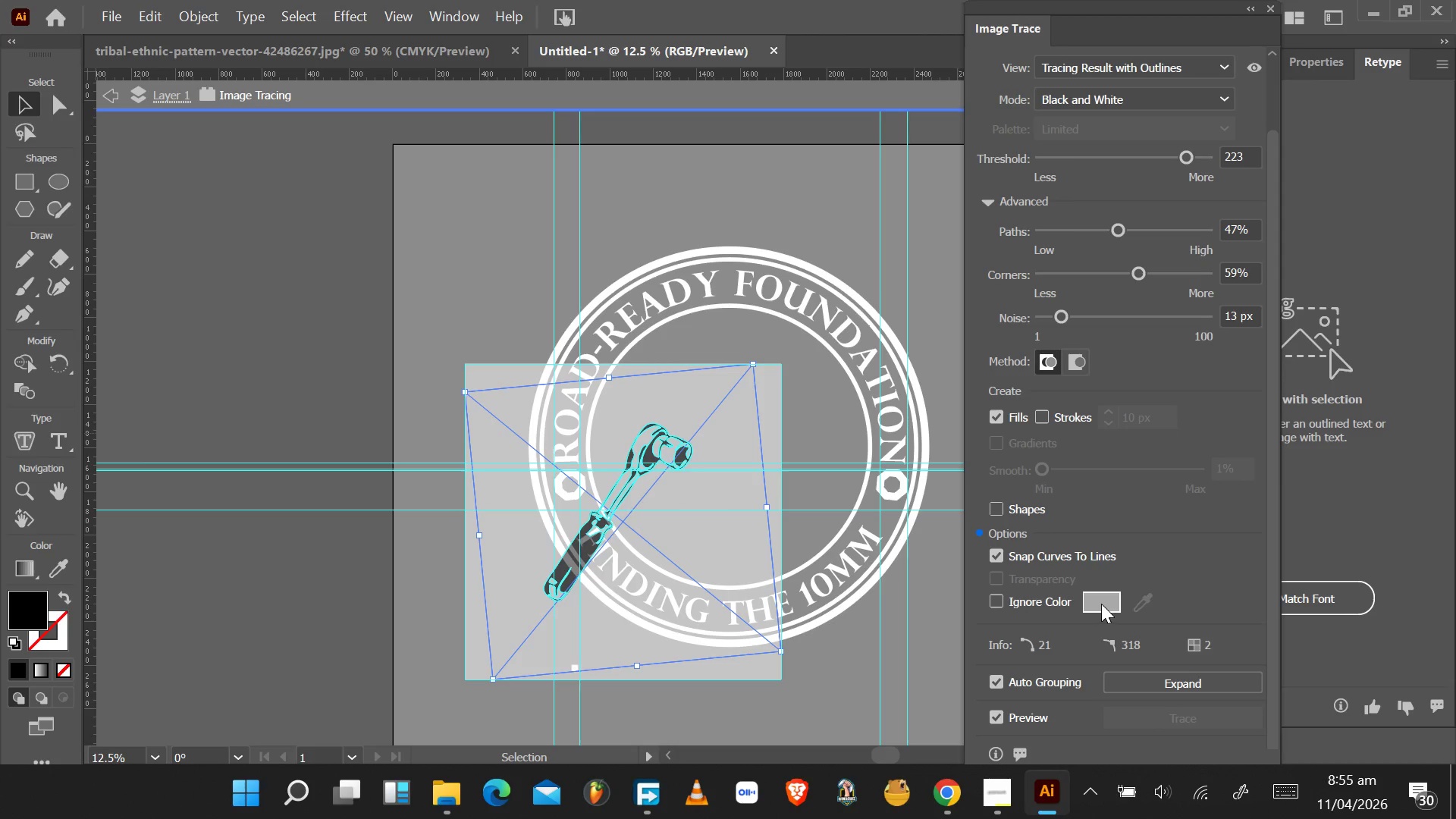 
scroll: coordinate [1052, 647], scroll_direction: down, amount: 11.0
 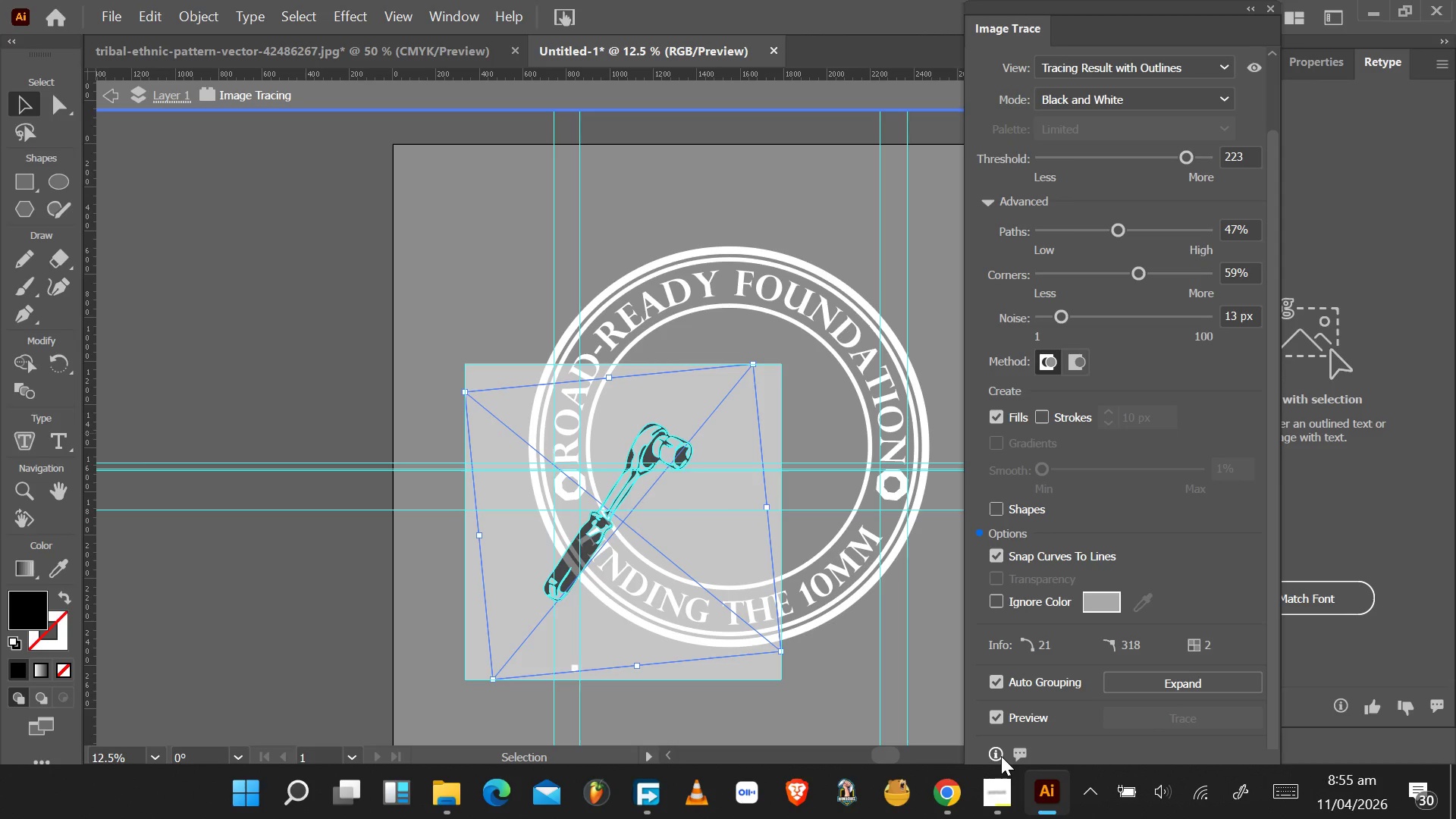 
left_click([1000, 755])
 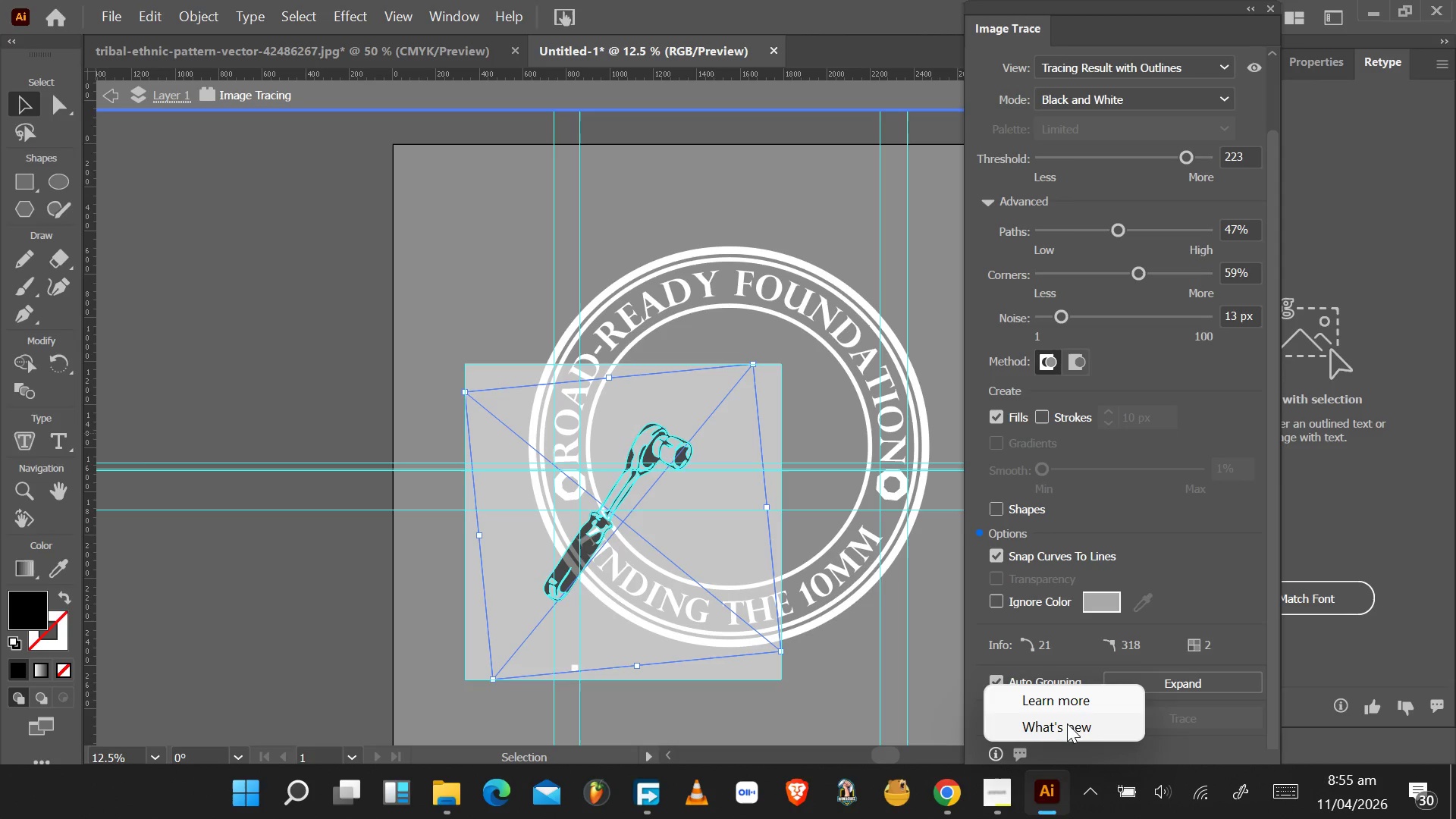 
left_click([1062, 754])
 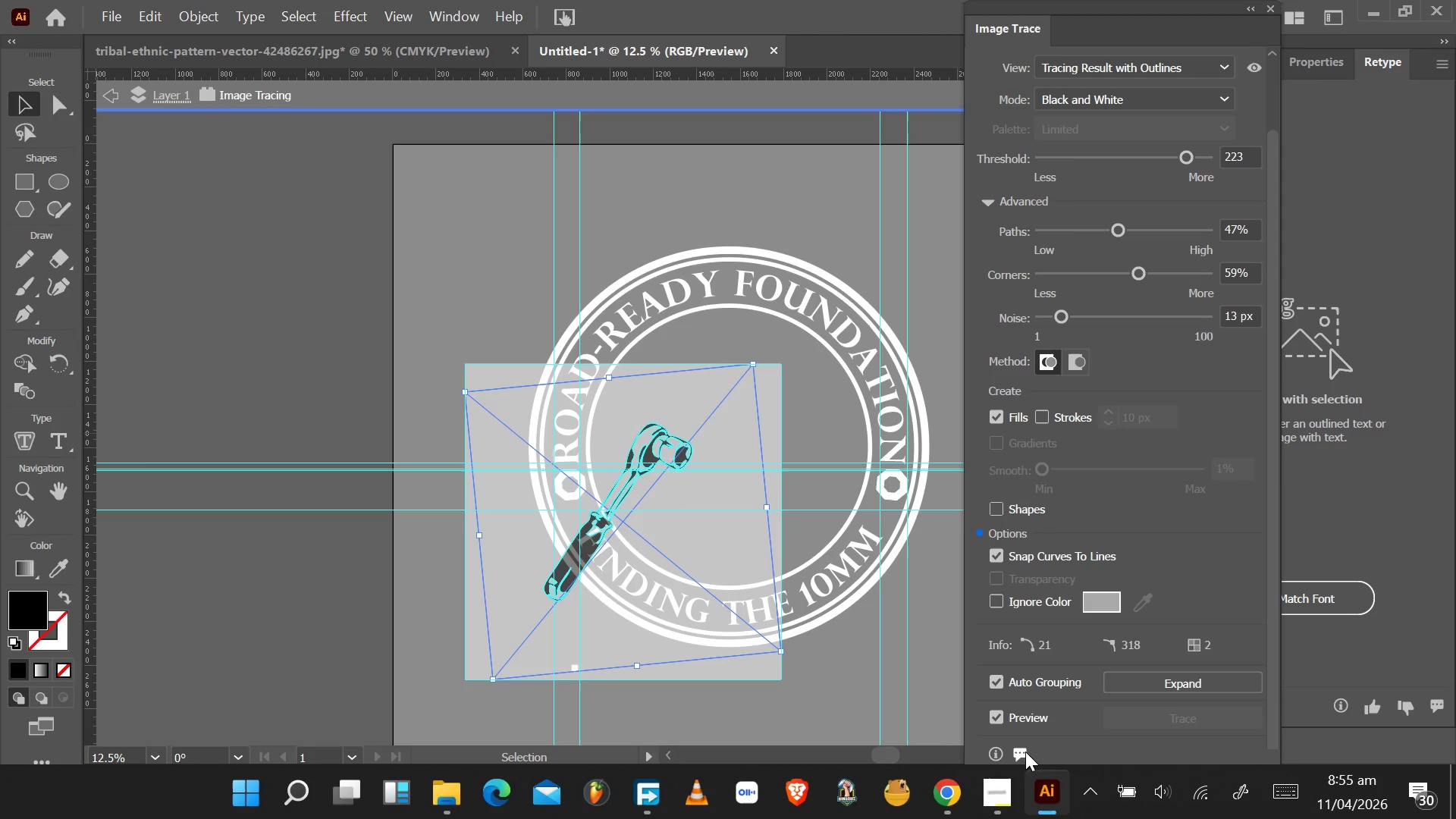 
left_click([1025, 752])
 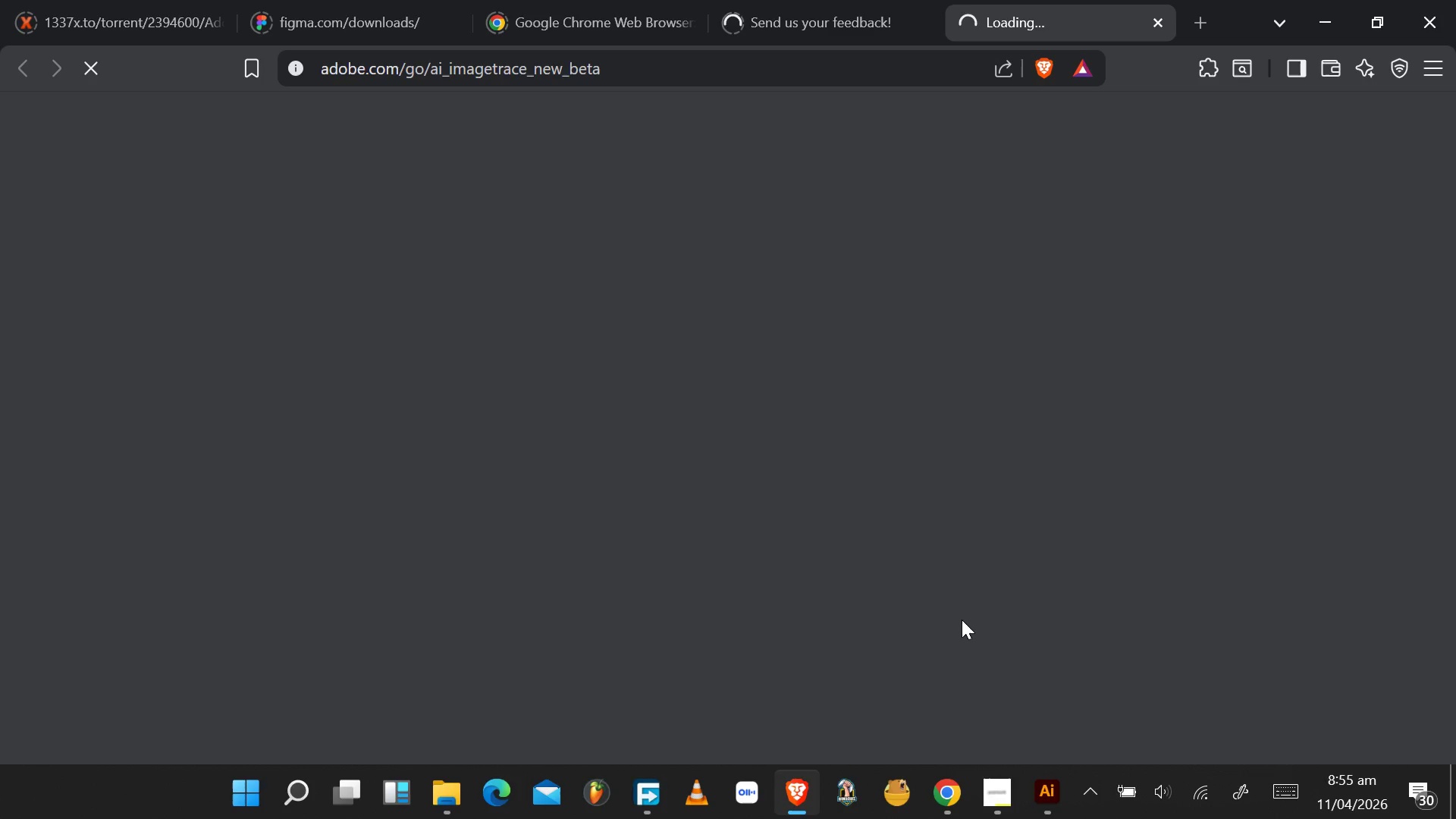 
wait(5.55)
 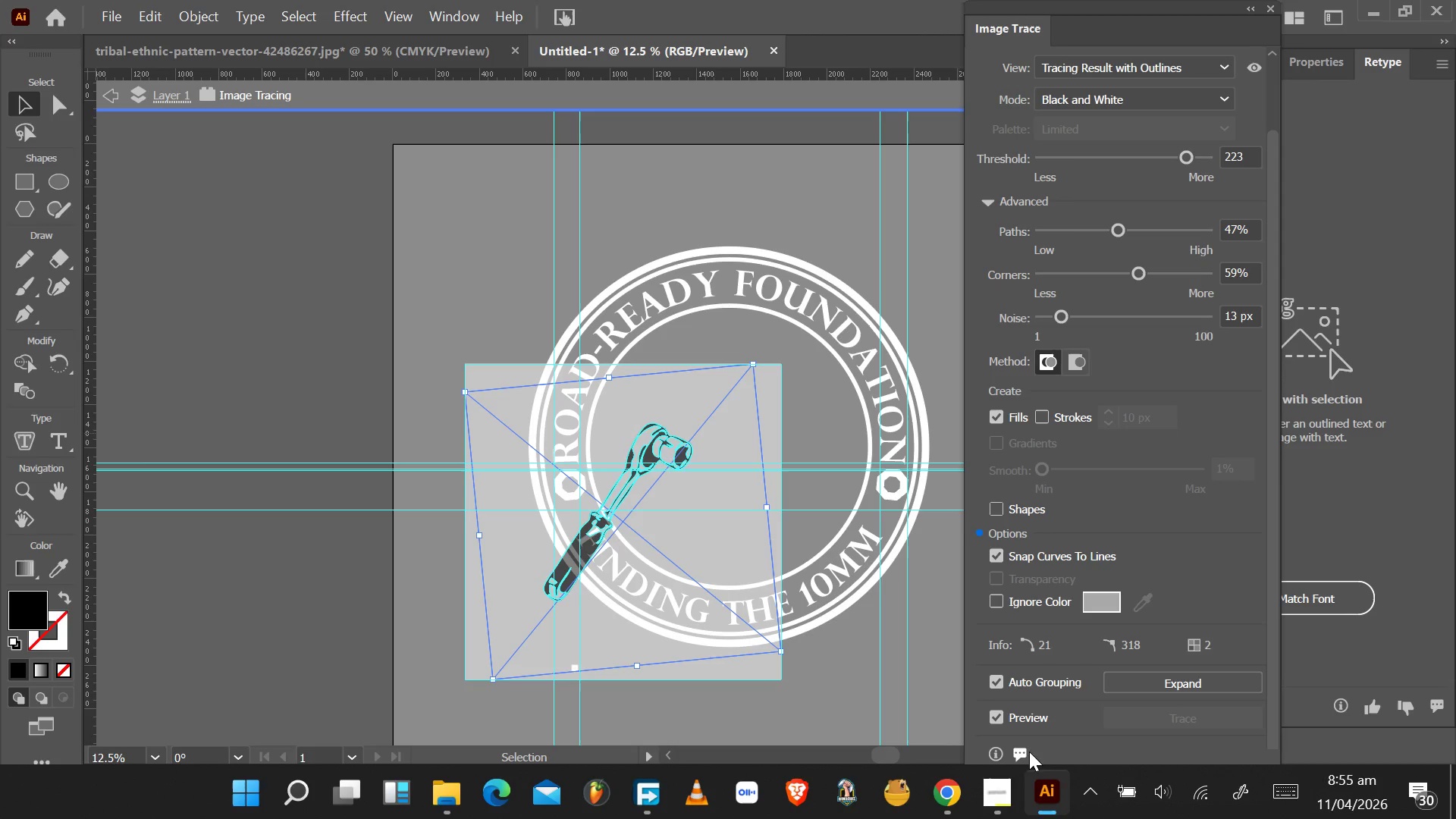 
left_click([1159, 23])
 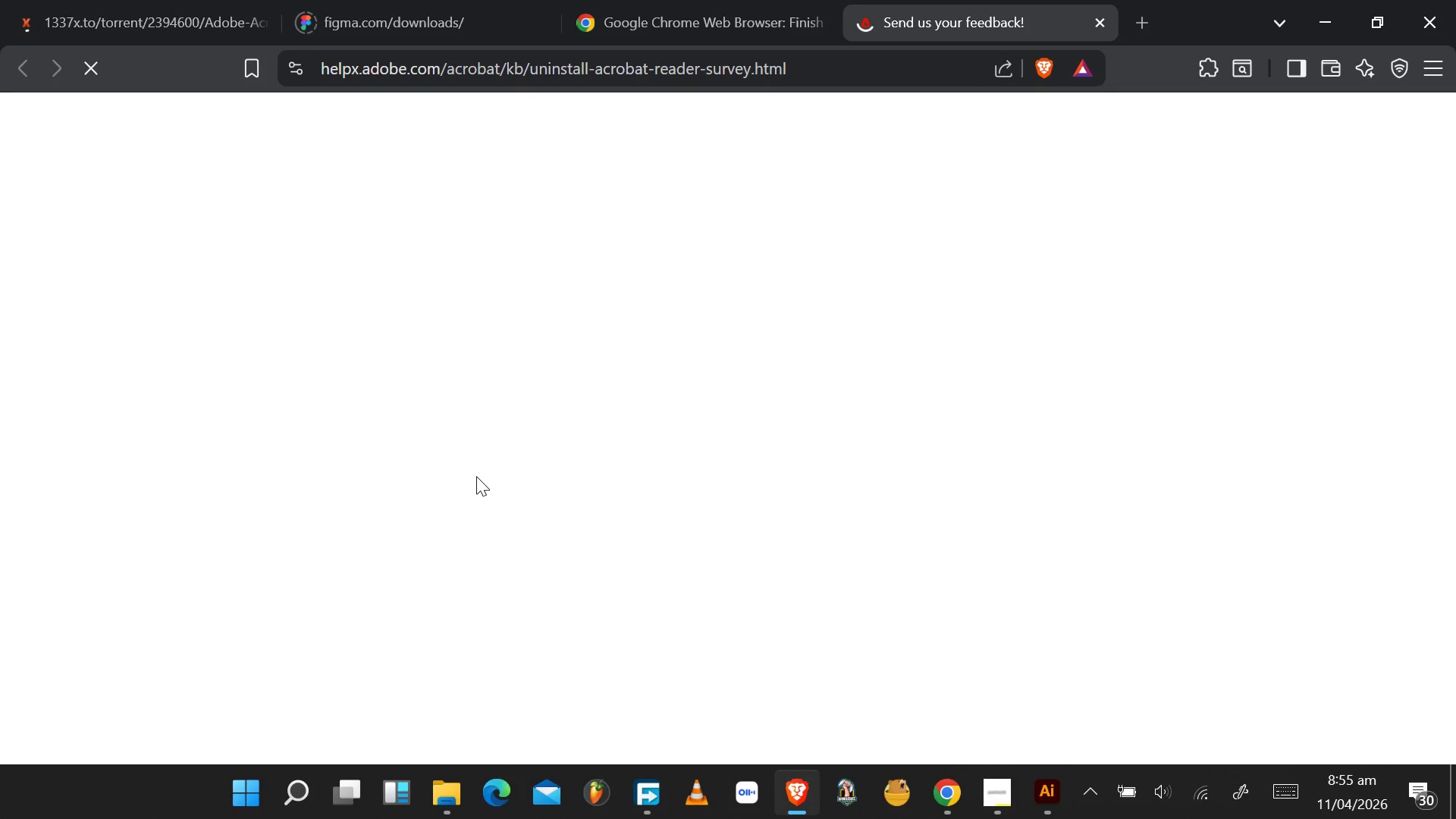 
key(Alt+Backquote)
 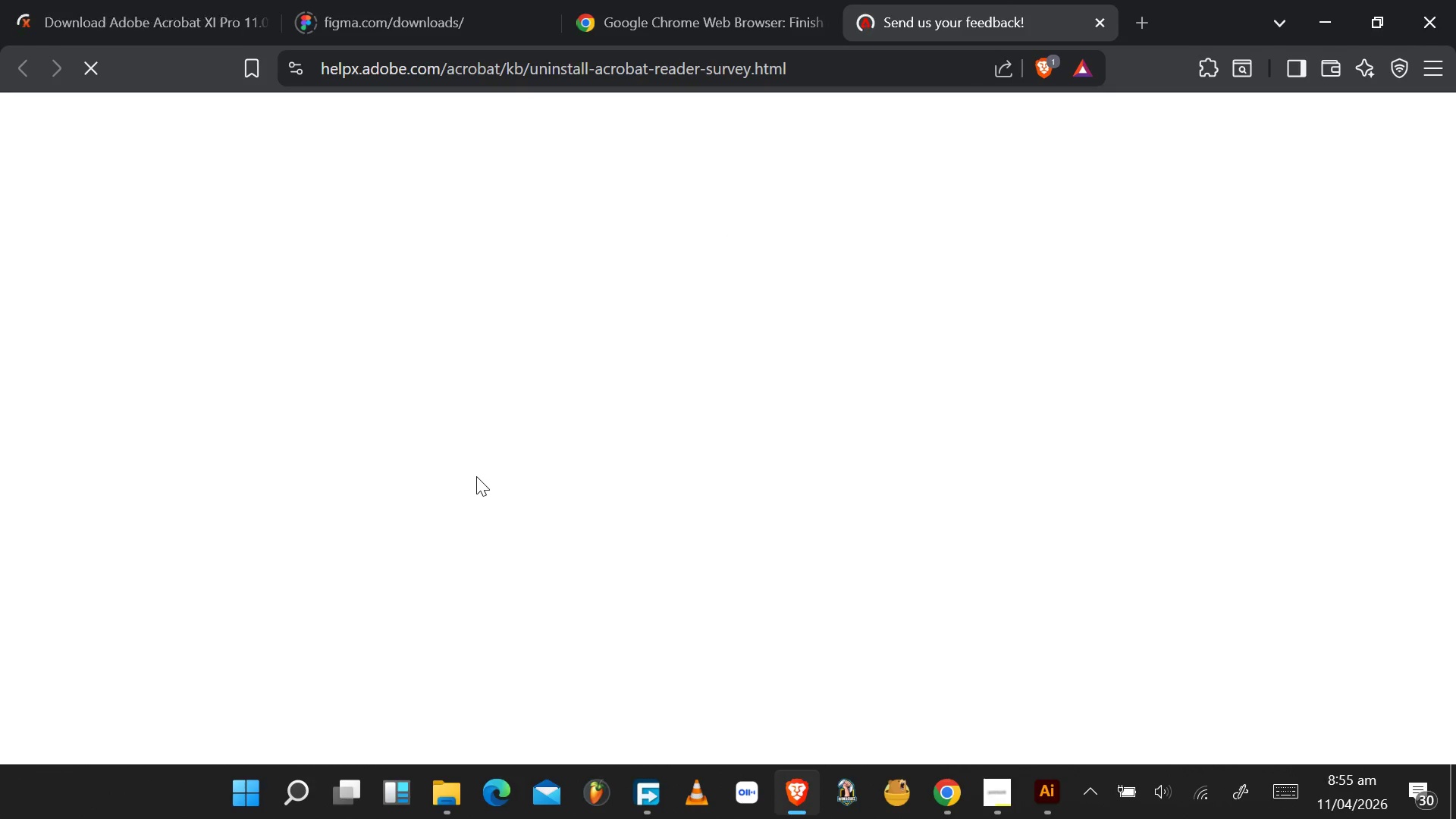 
key(Alt+Tab)
 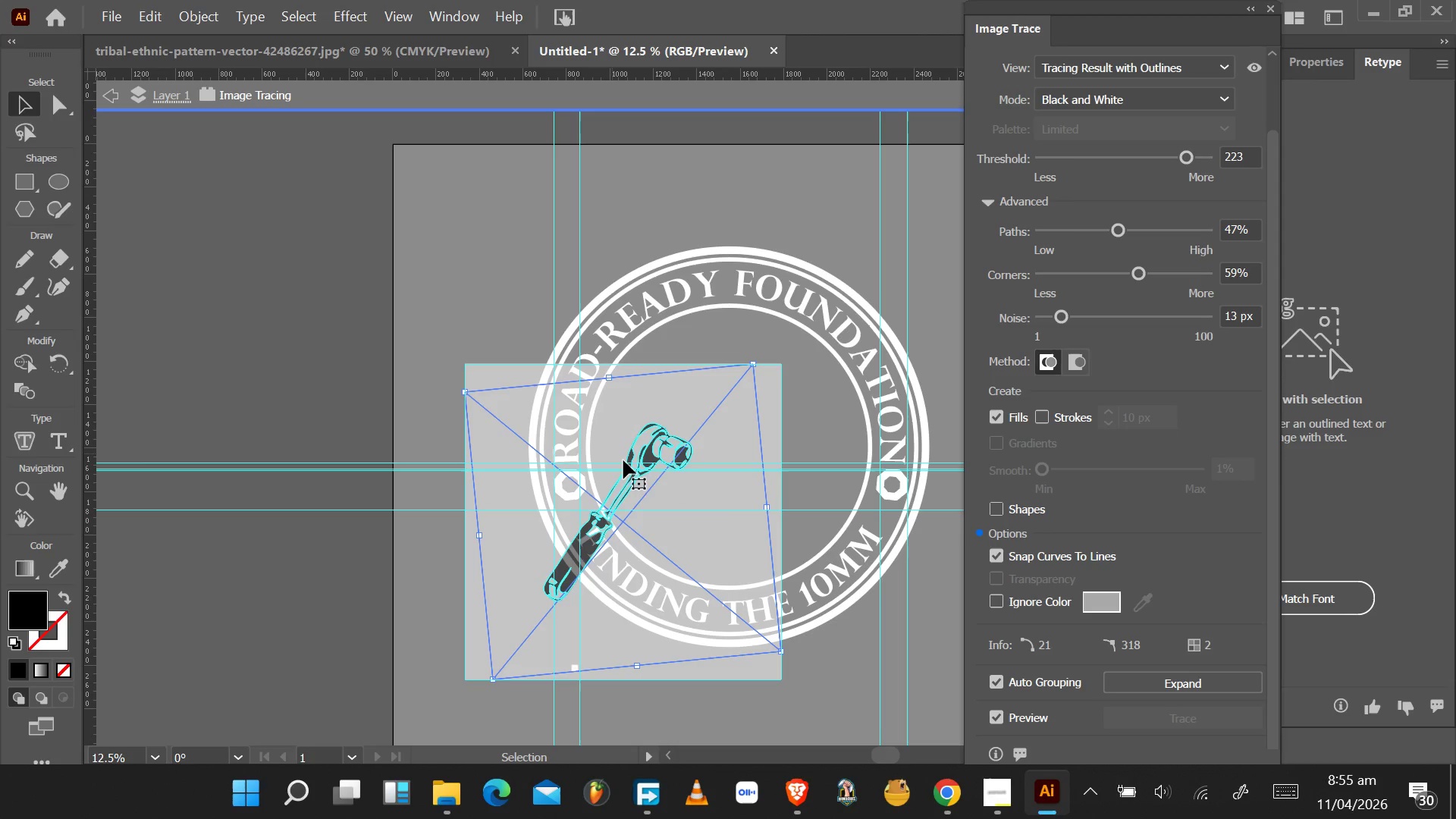 
key(Alt+Tab)
 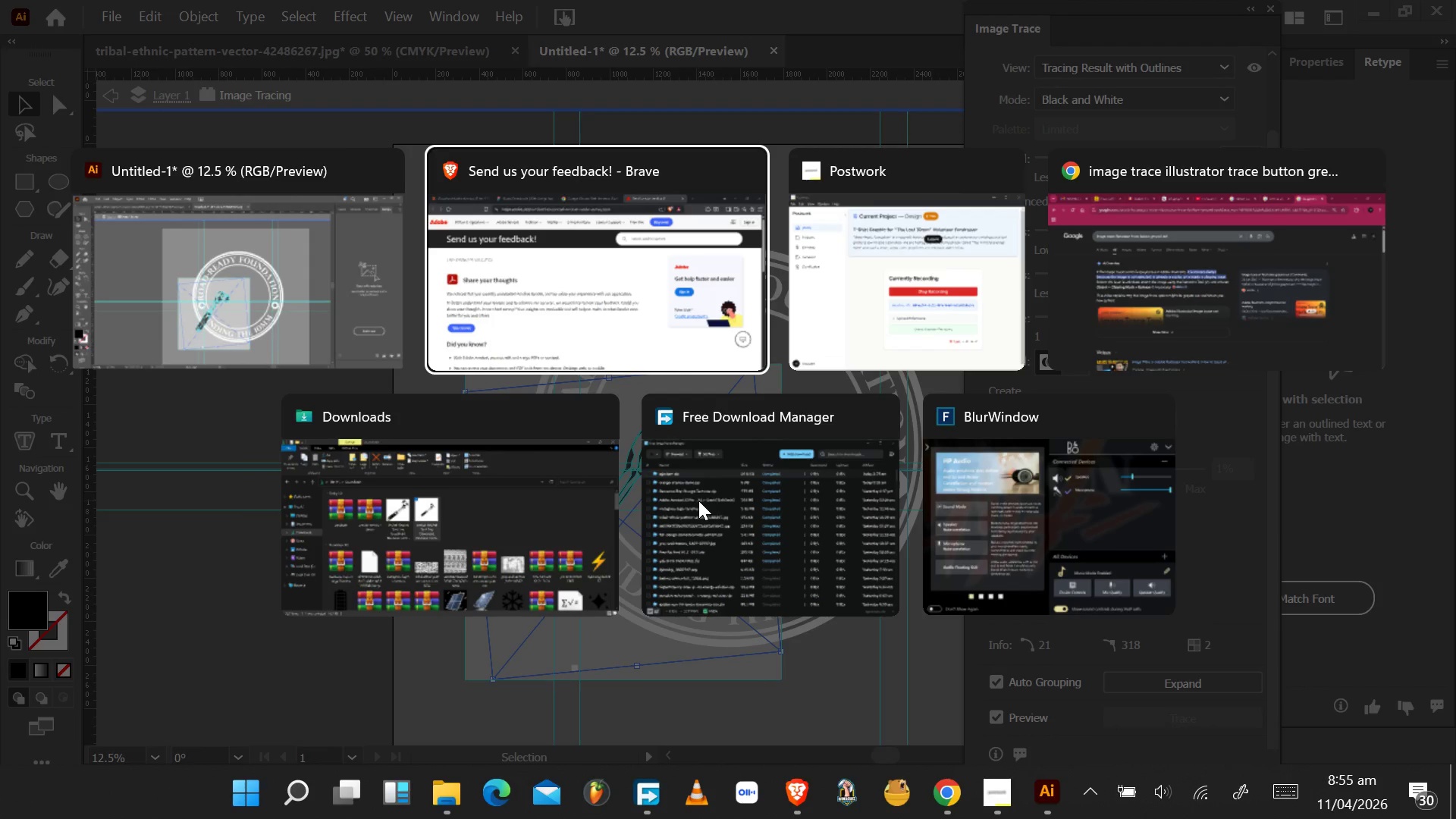 
key(Alt+Tab)
 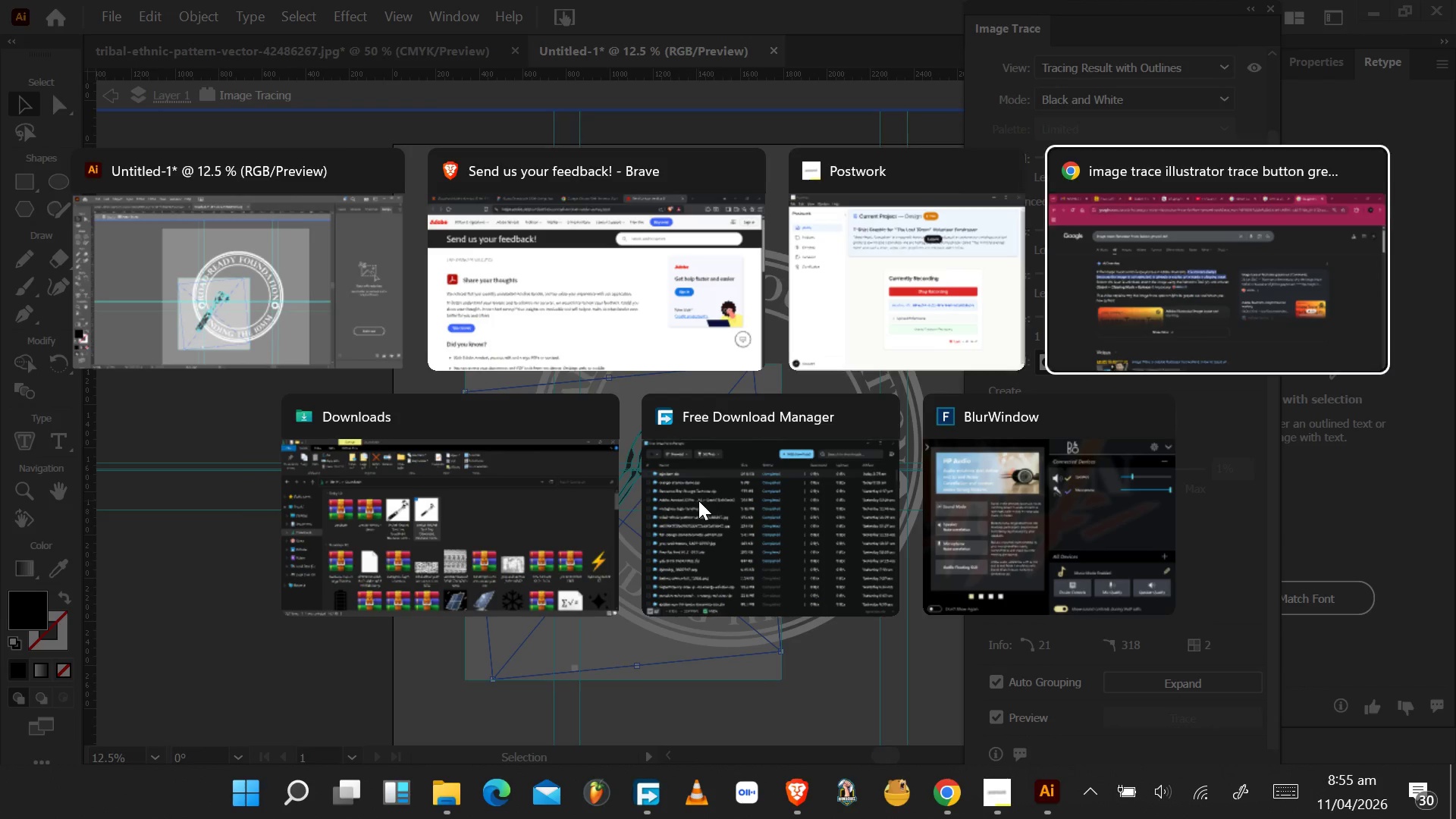 
key(Alt+Tab)
 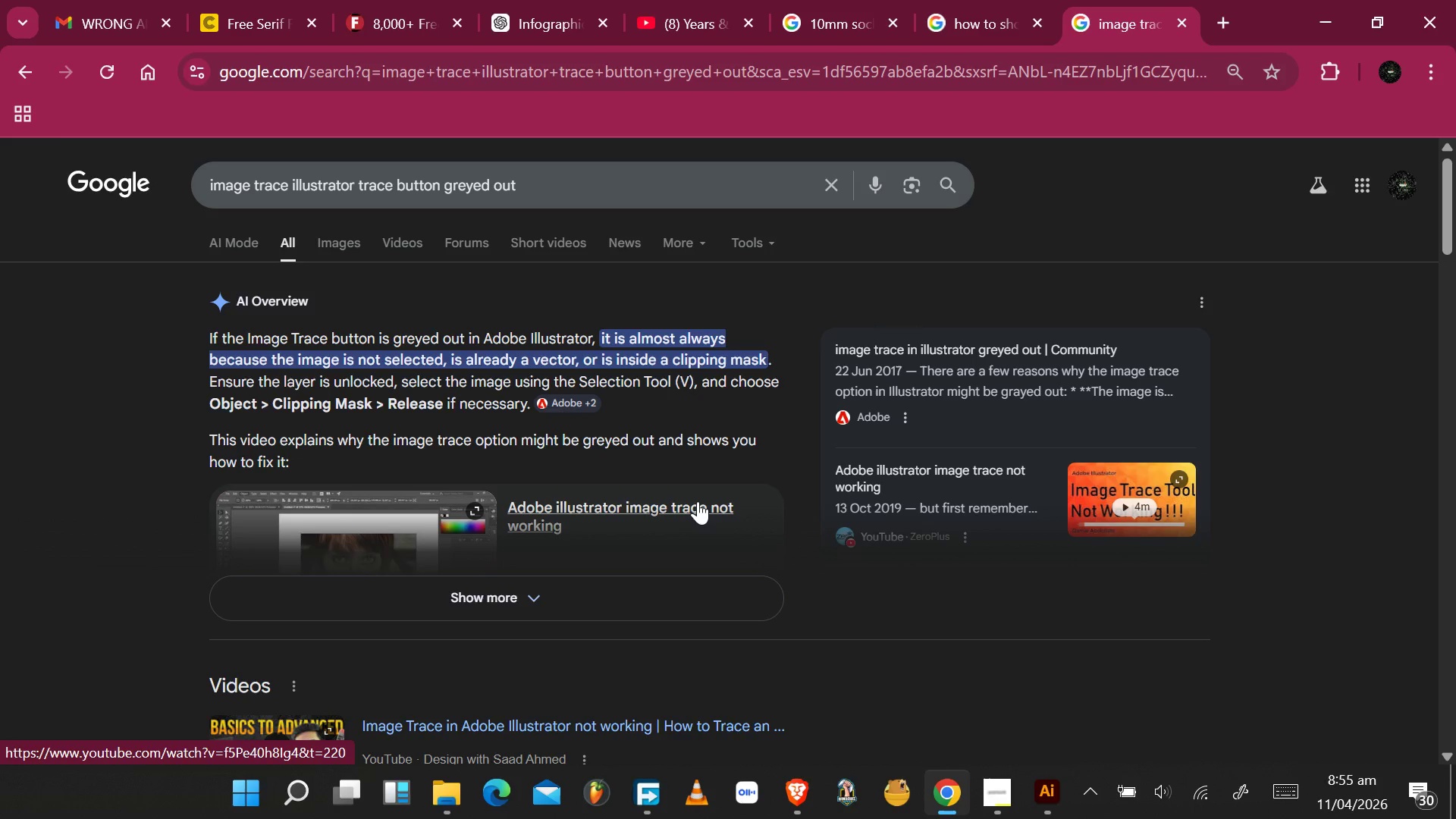 
key(Alt+Tab)
 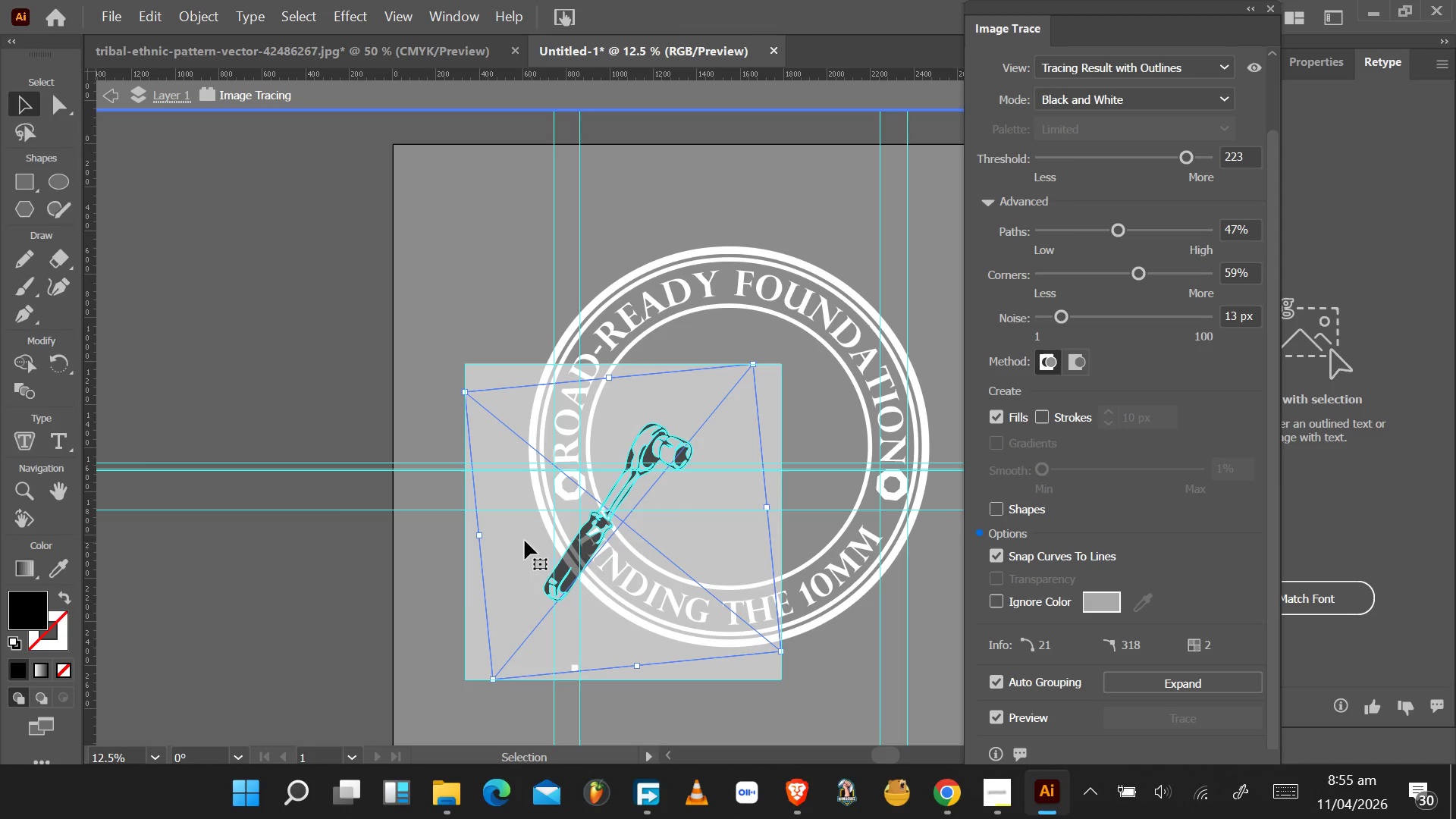 
left_click([472, 592])
 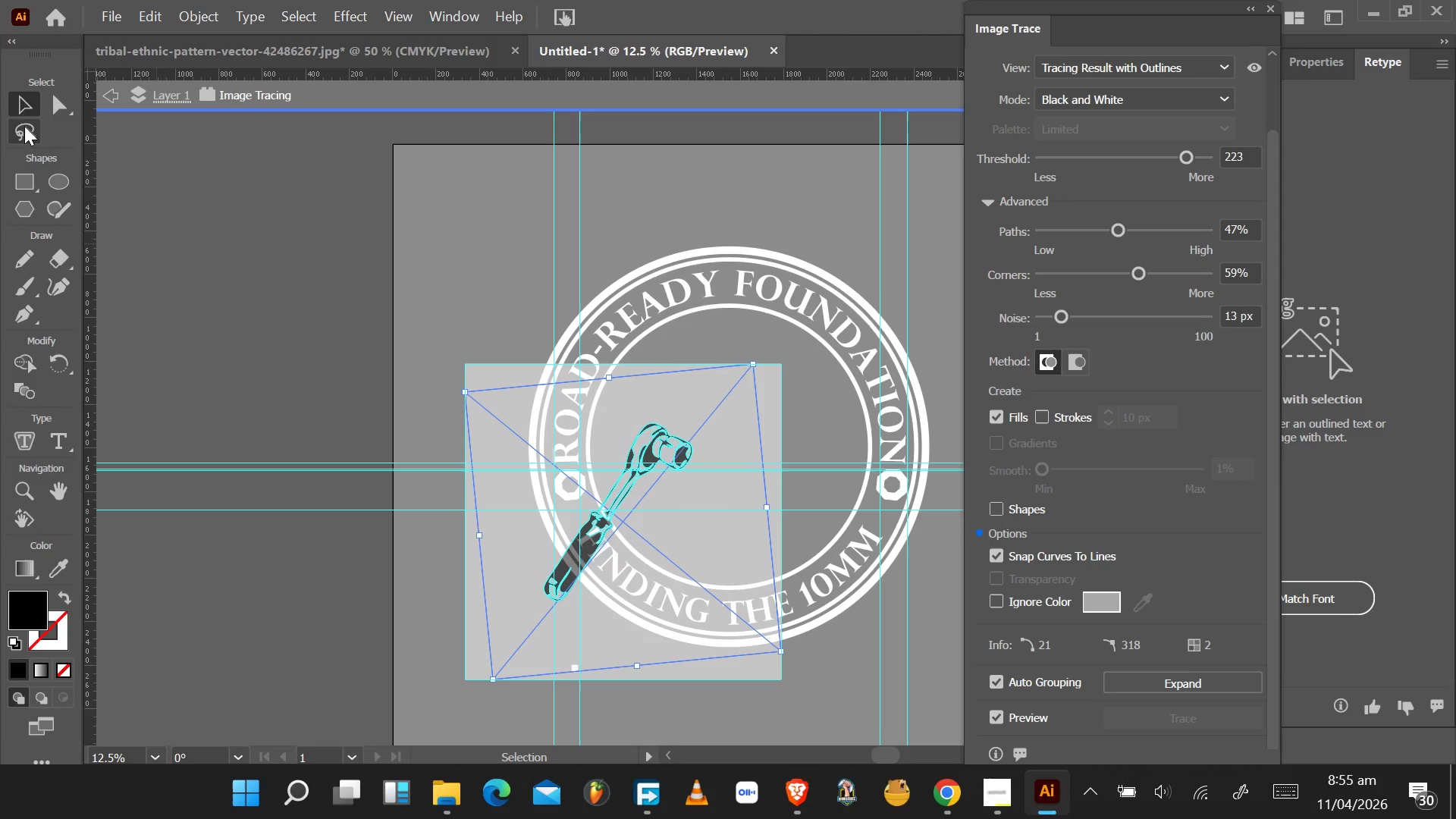 
left_click([14, 105])
 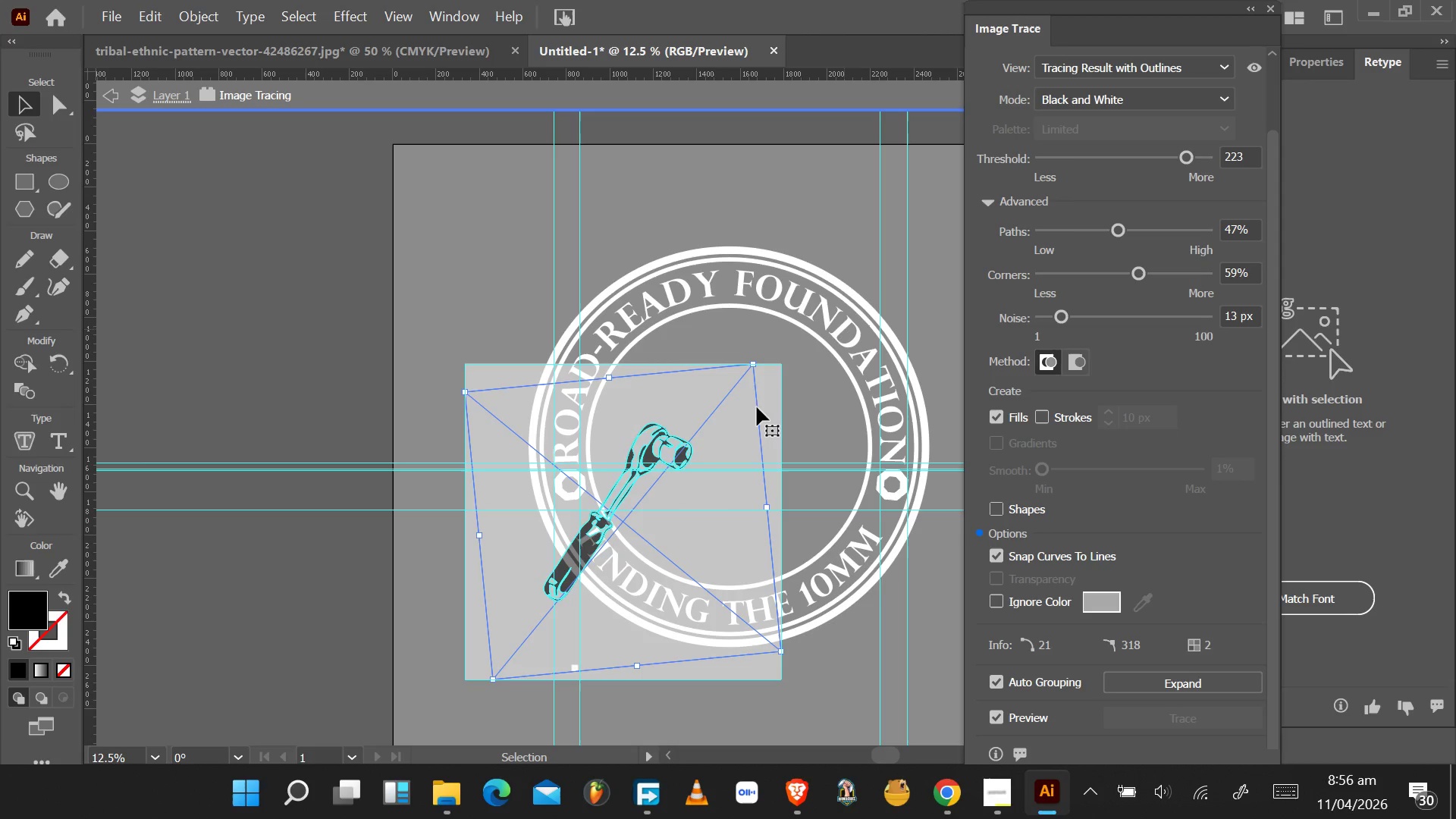 
left_click([499, 248])
 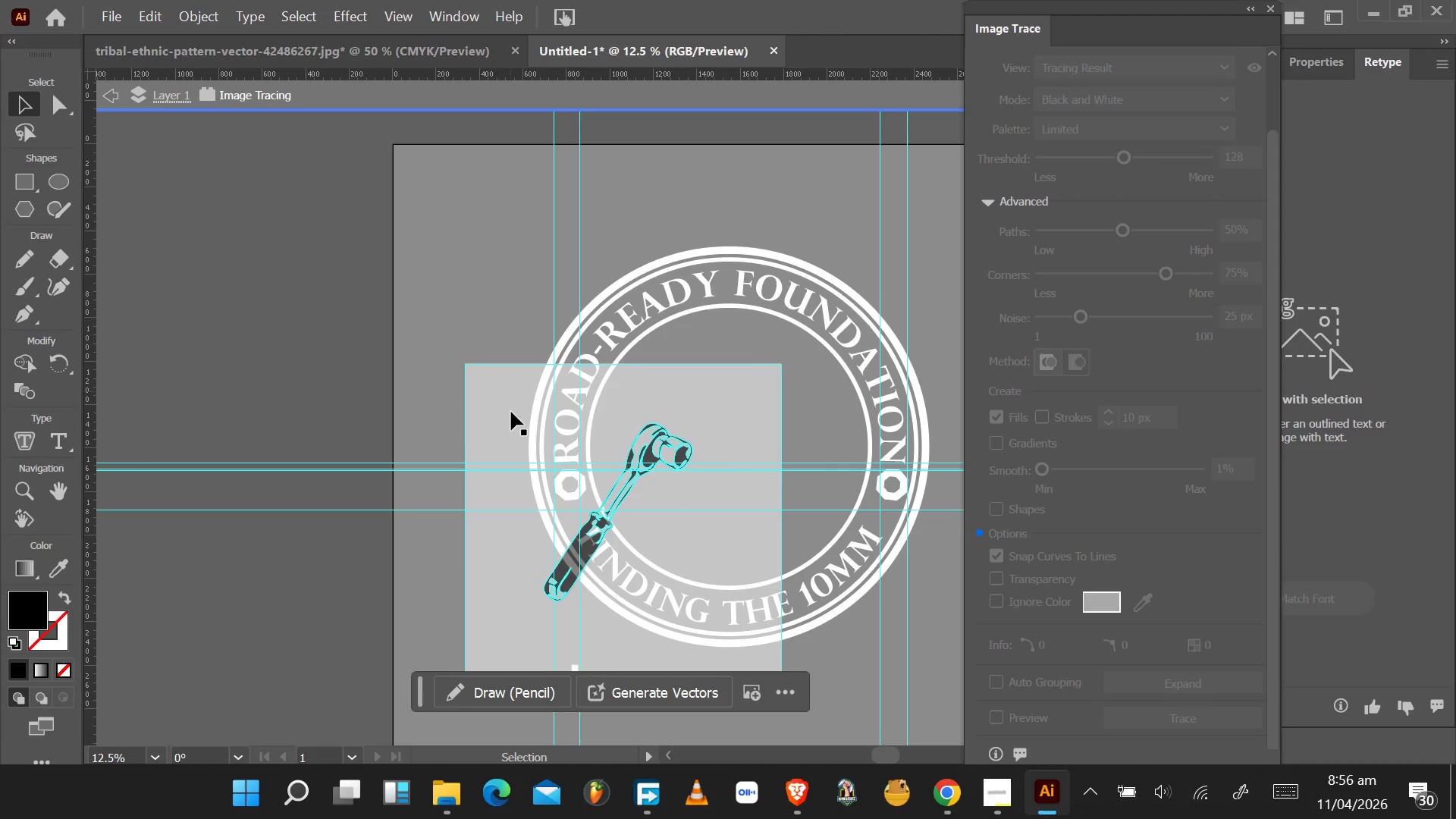 
left_click([510, 424])
 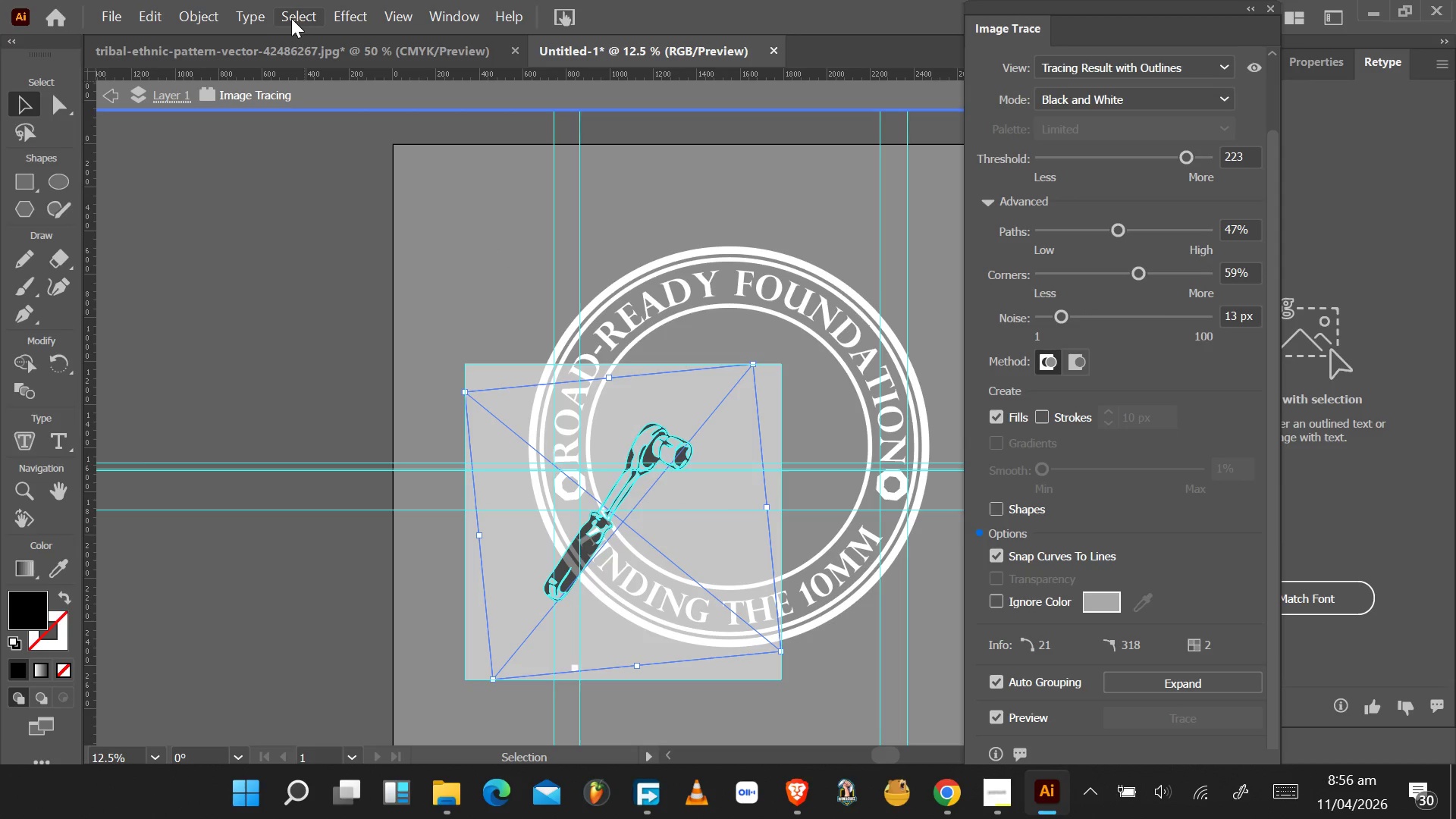 
left_click([203, 14])
 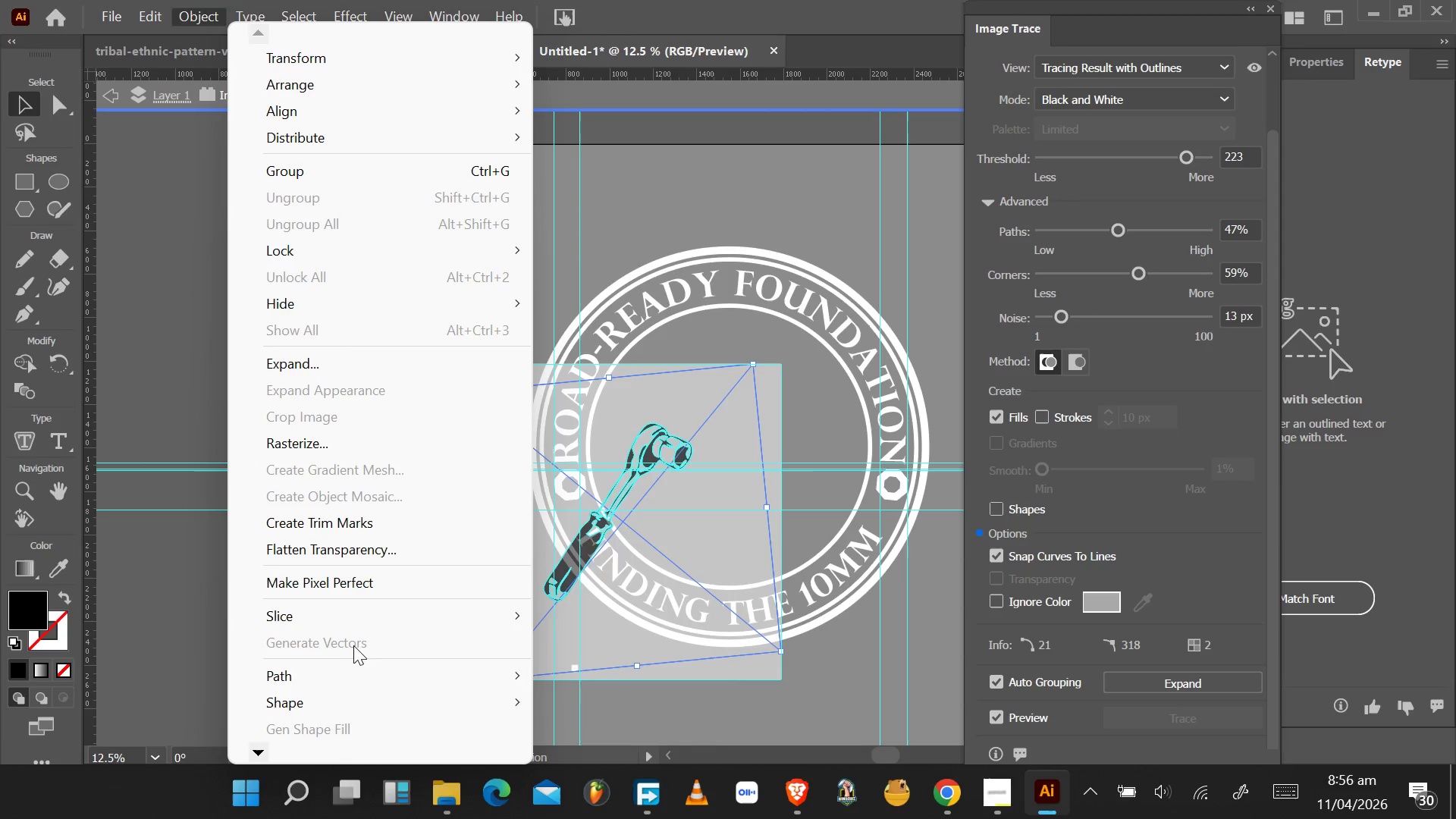 
scroll: coordinate [347, 676], scroll_direction: down, amount: 3.0
 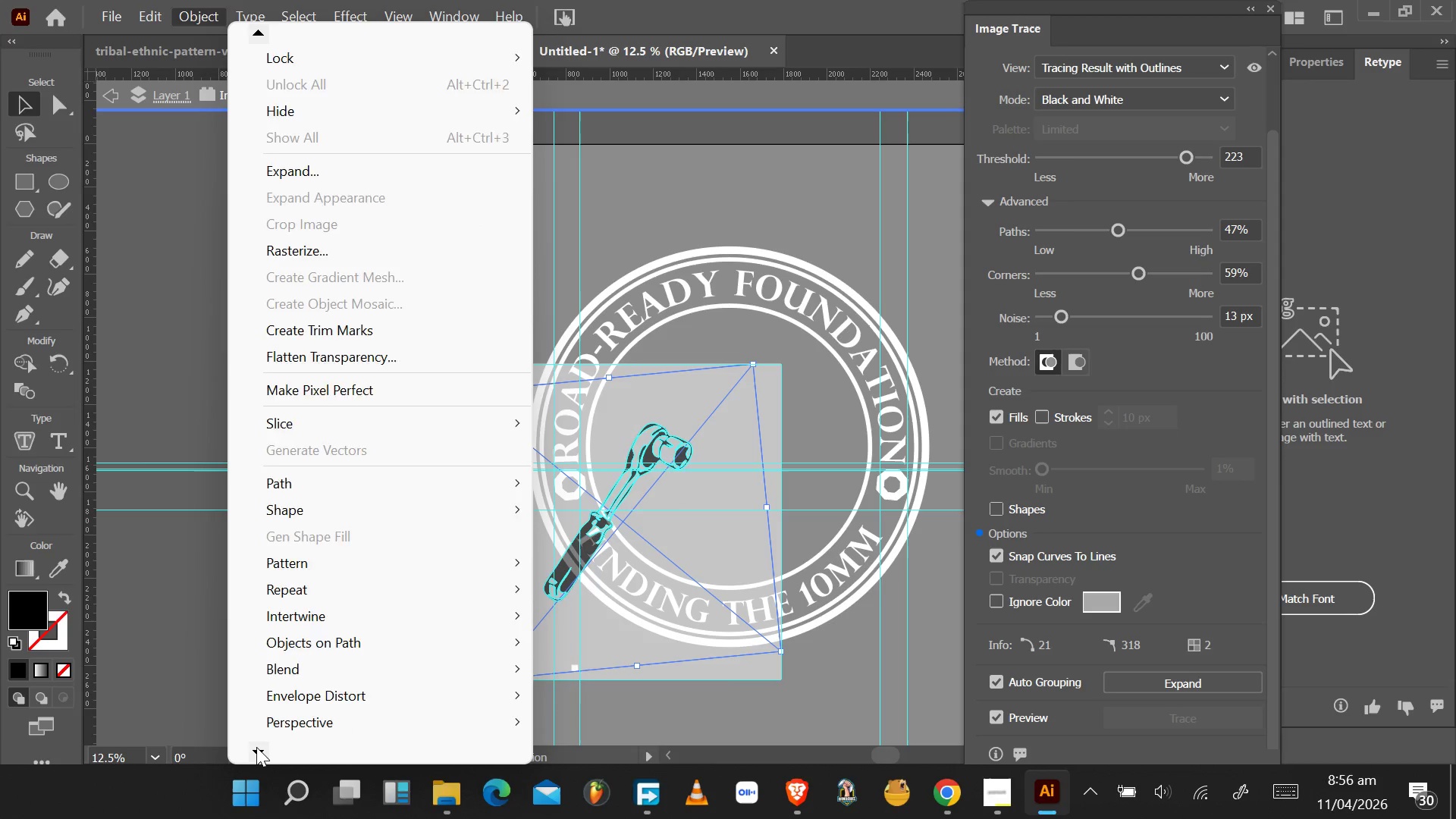 
left_click([256, 747])
 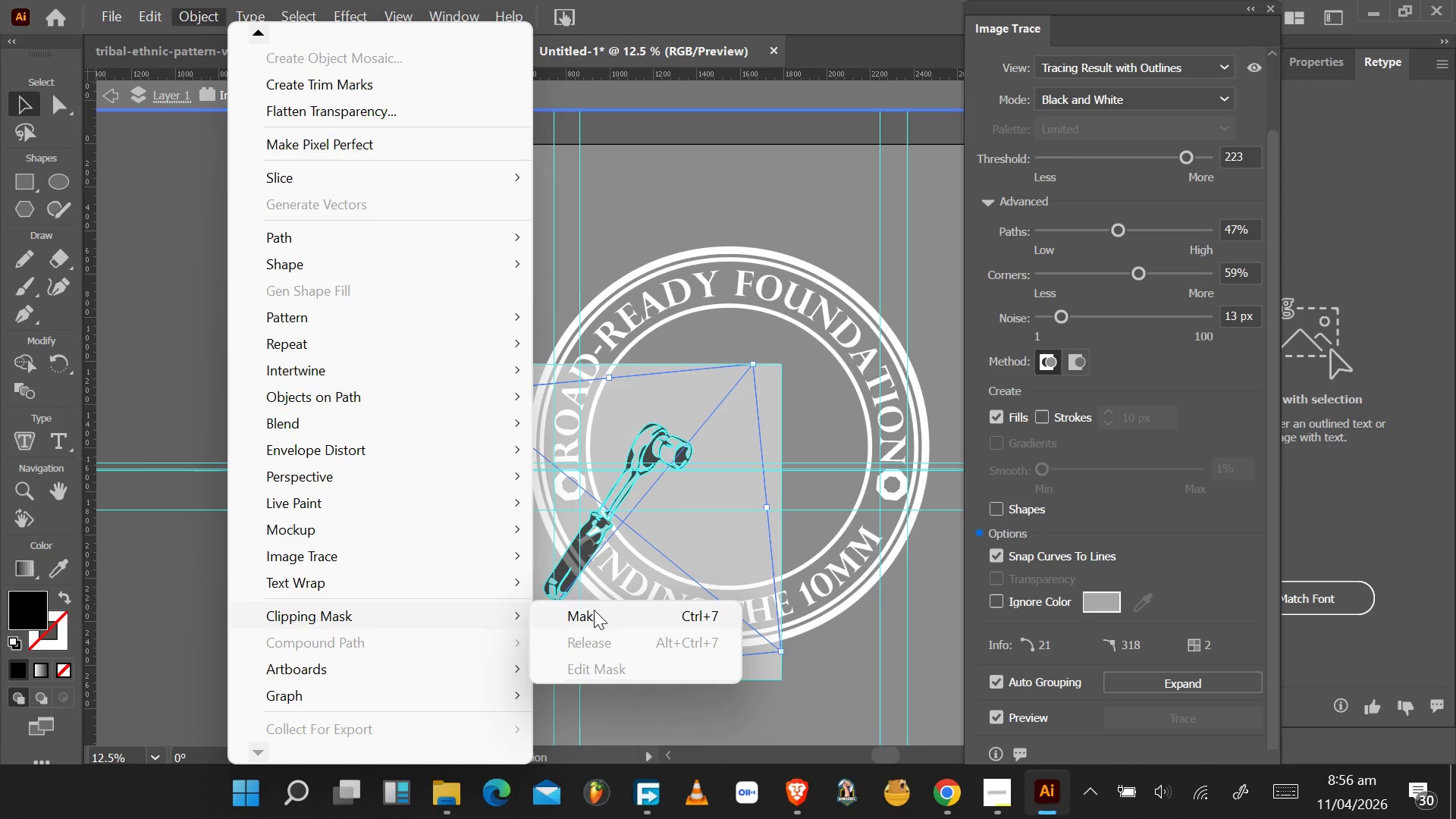 
left_click([590, 616])
 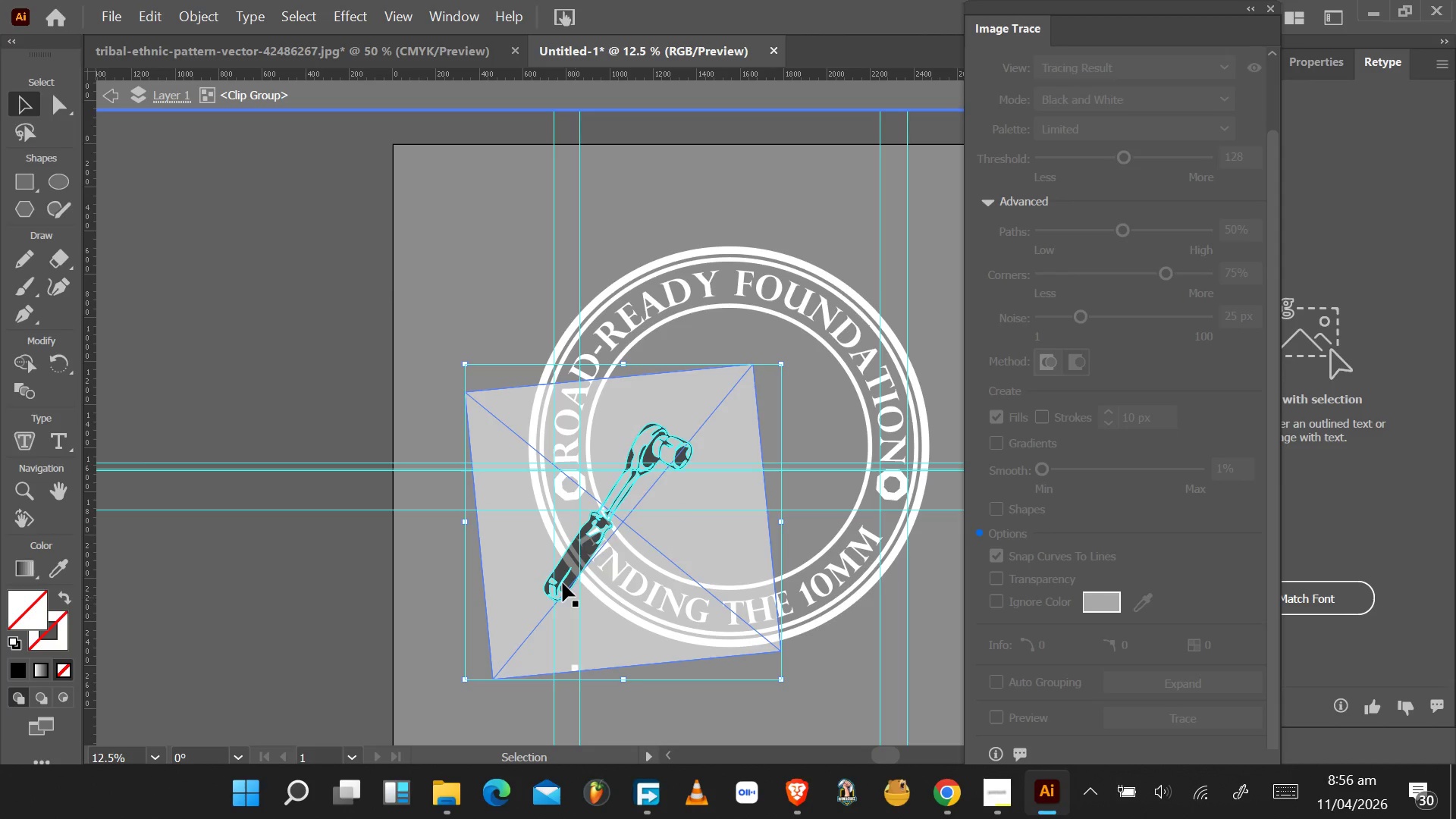 
wait(7.45)
 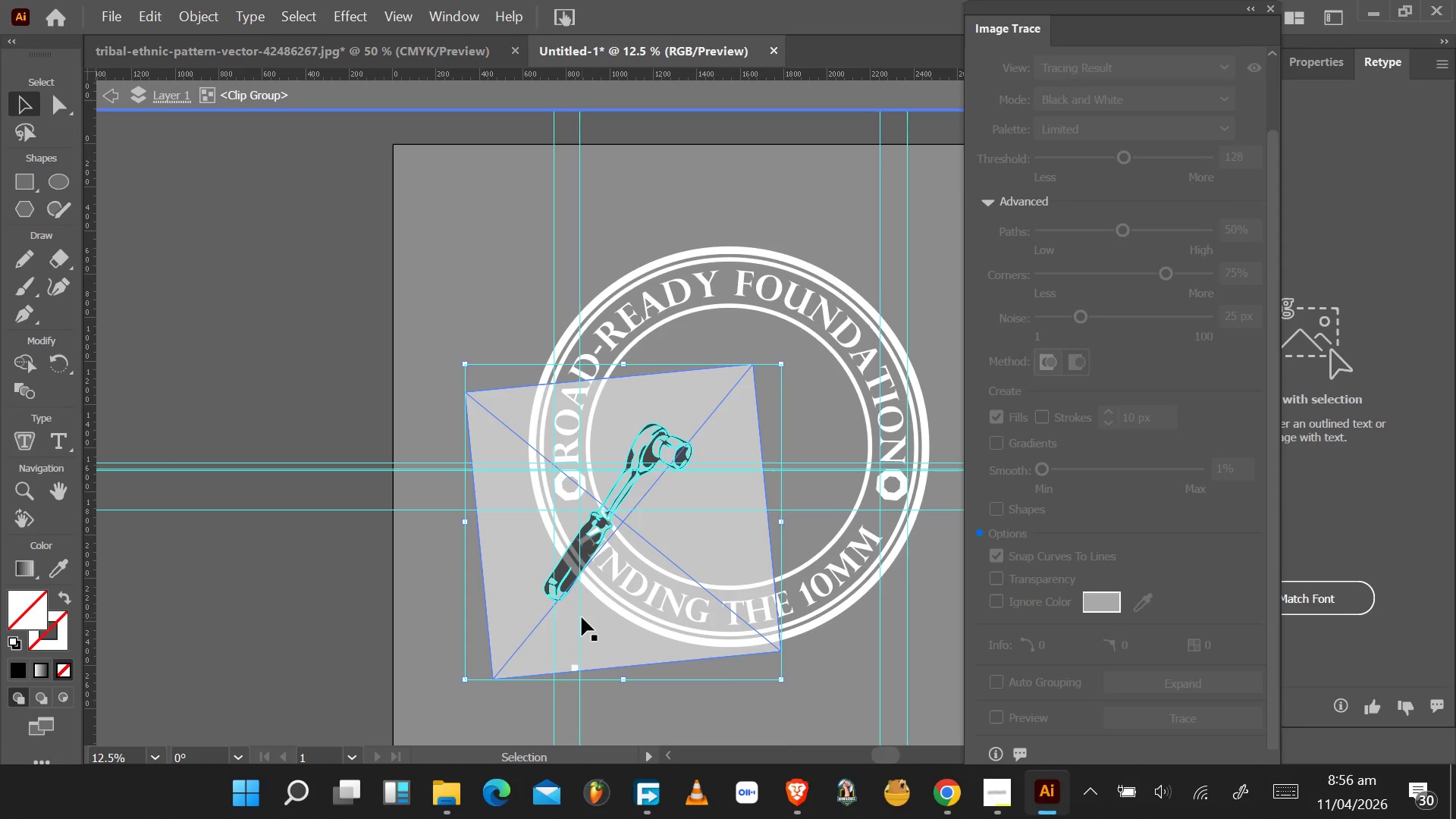 
left_click([182, 14])
 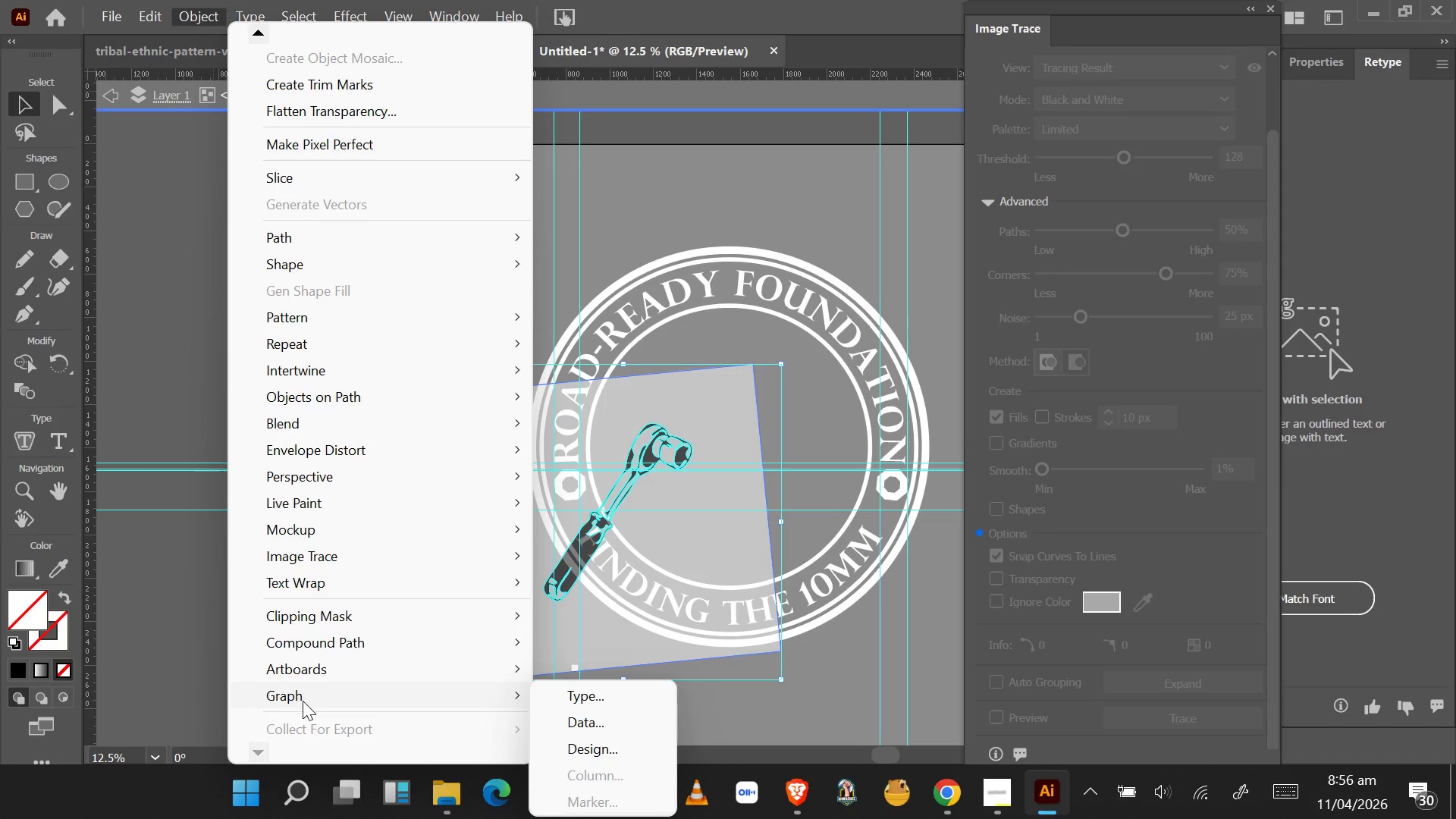 
scroll: coordinate [312, 708], scroll_direction: down, amount: 6.0
 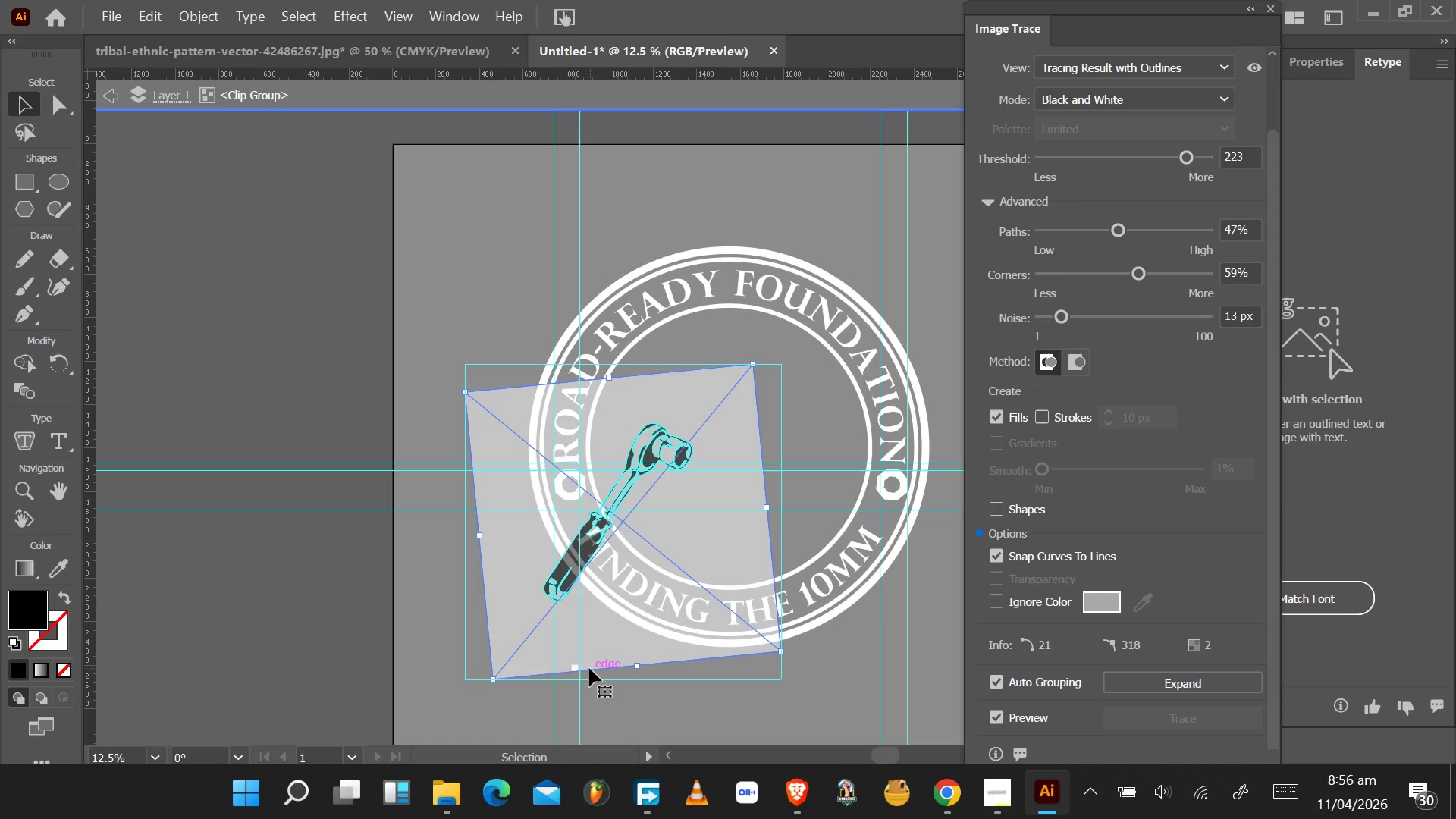 
left_click_drag(start_coordinate=[782, 648], to_coordinate=[720, 612])
 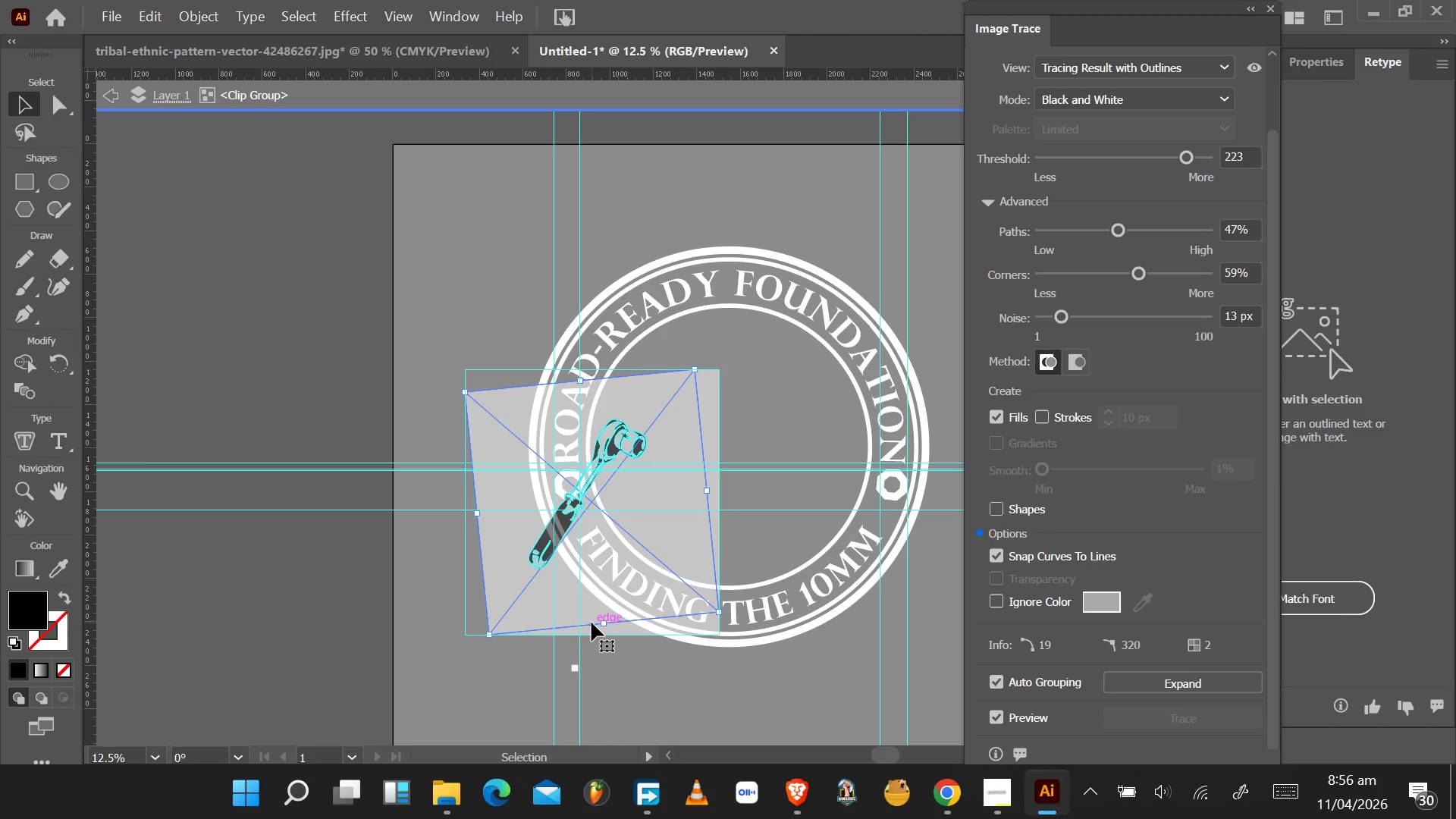 
key(Control+Z)
 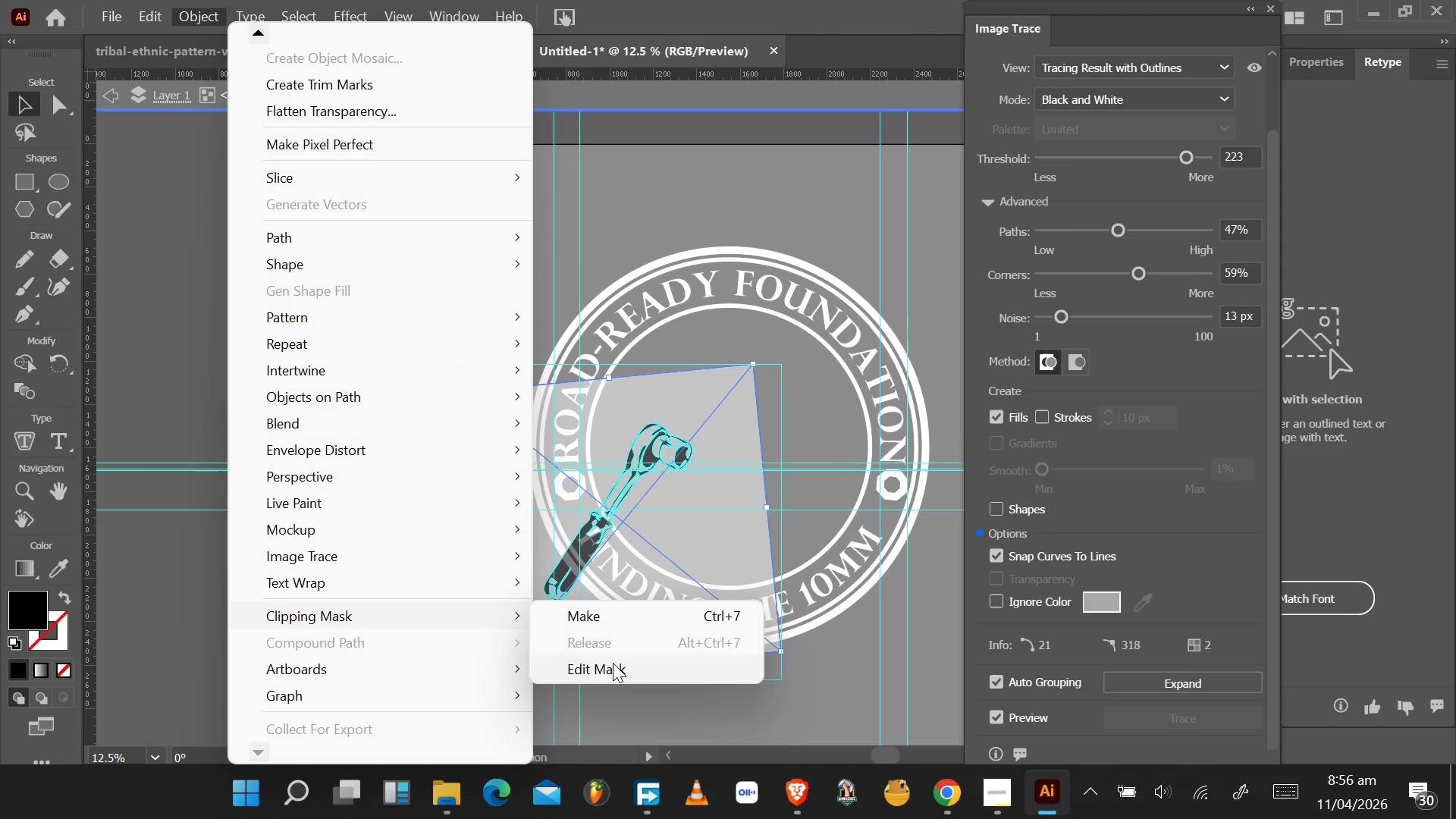 
wait(7.79)
 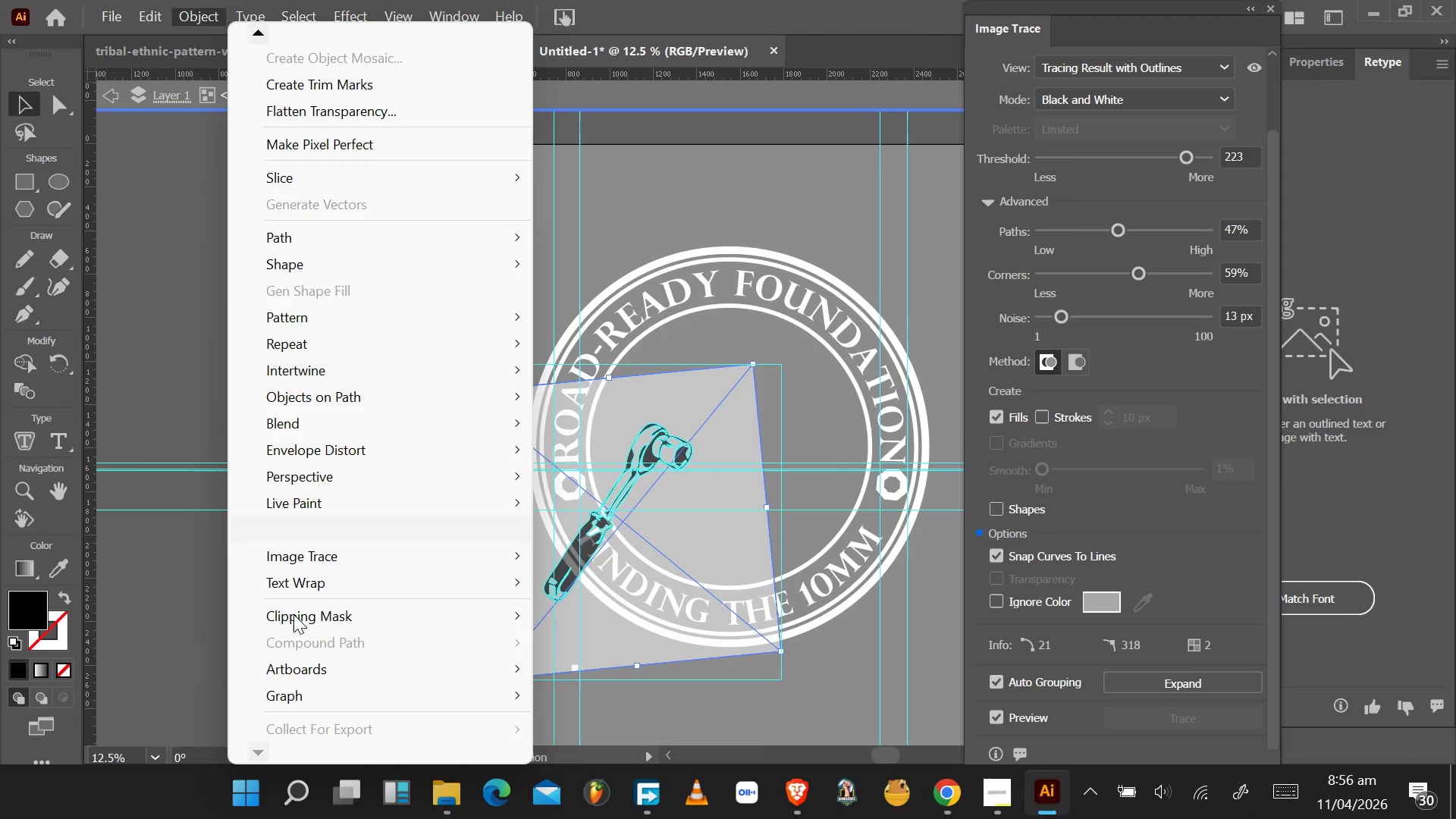 
mouse_move([187, 51])
 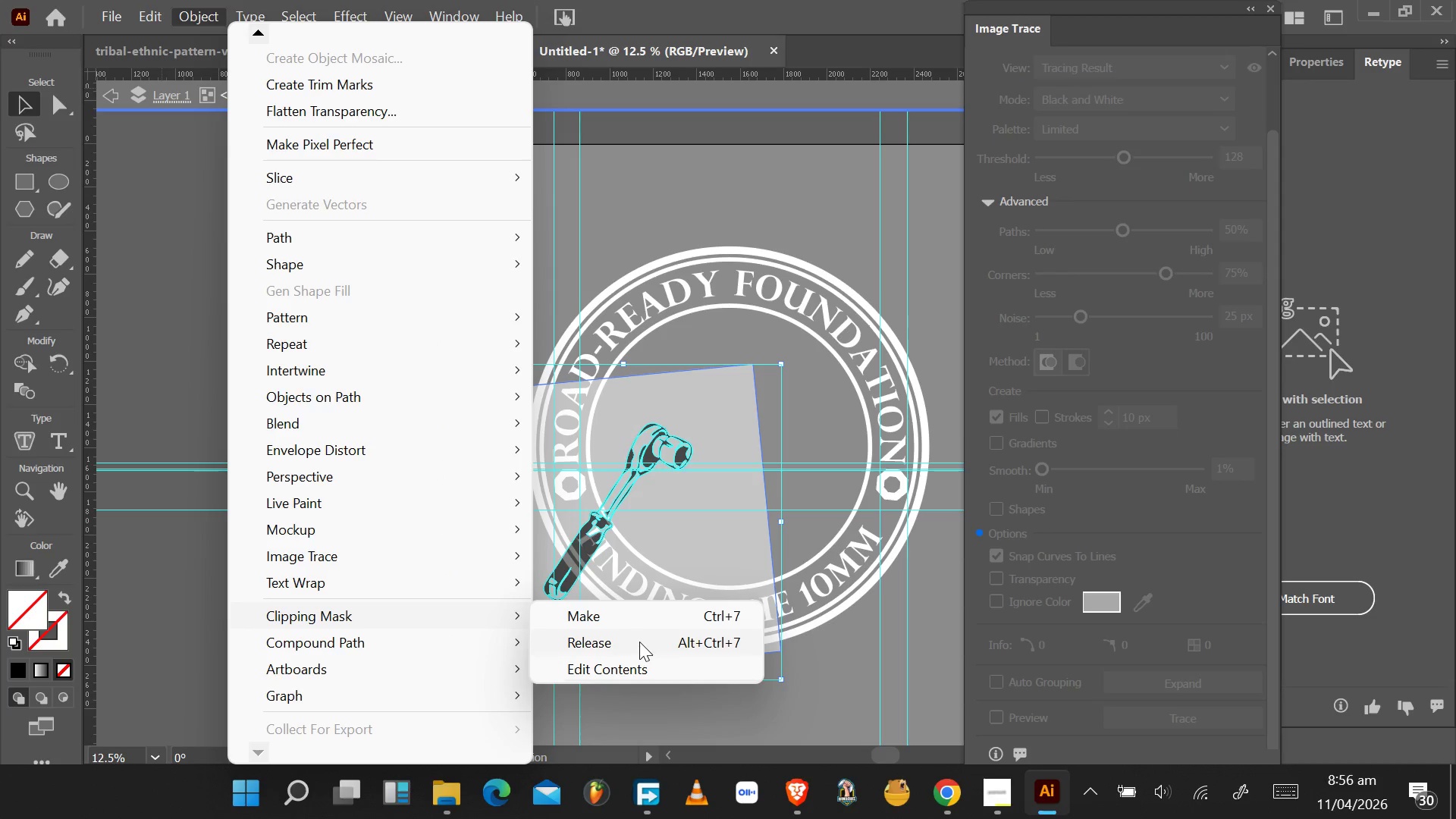 
left_click([633, 640])
 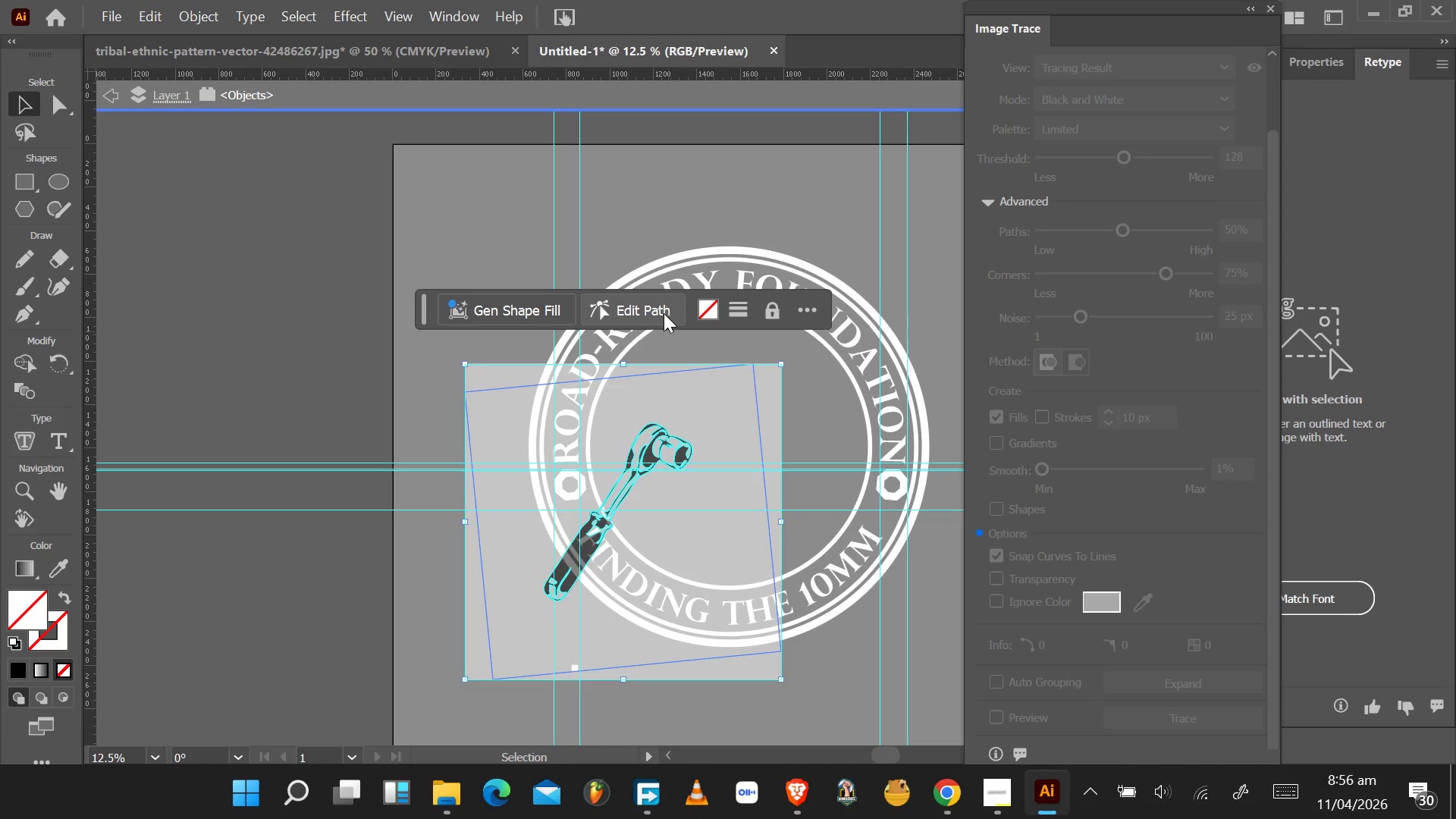 
wait(5.34)
 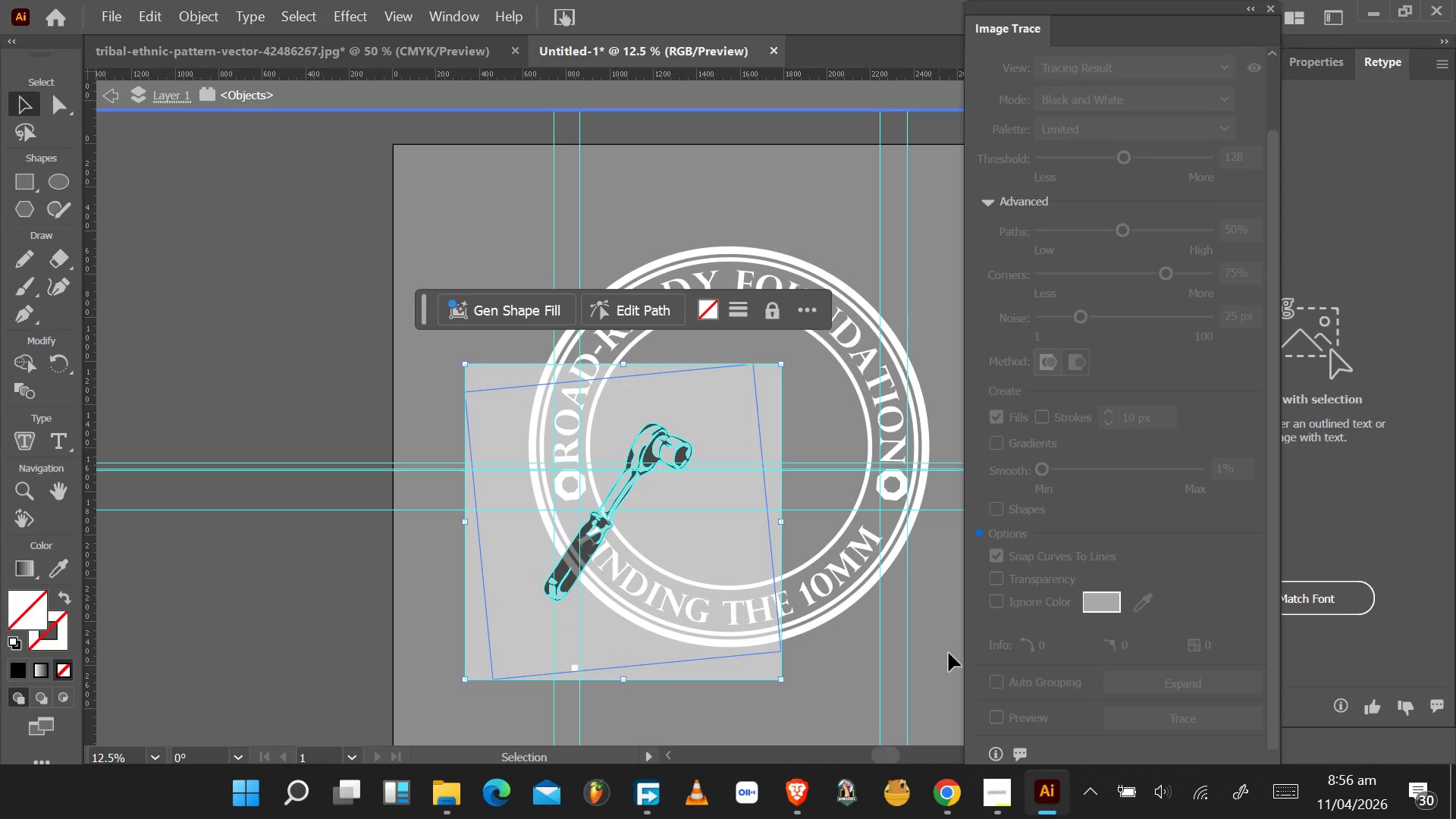 
left_click([664, 313])
 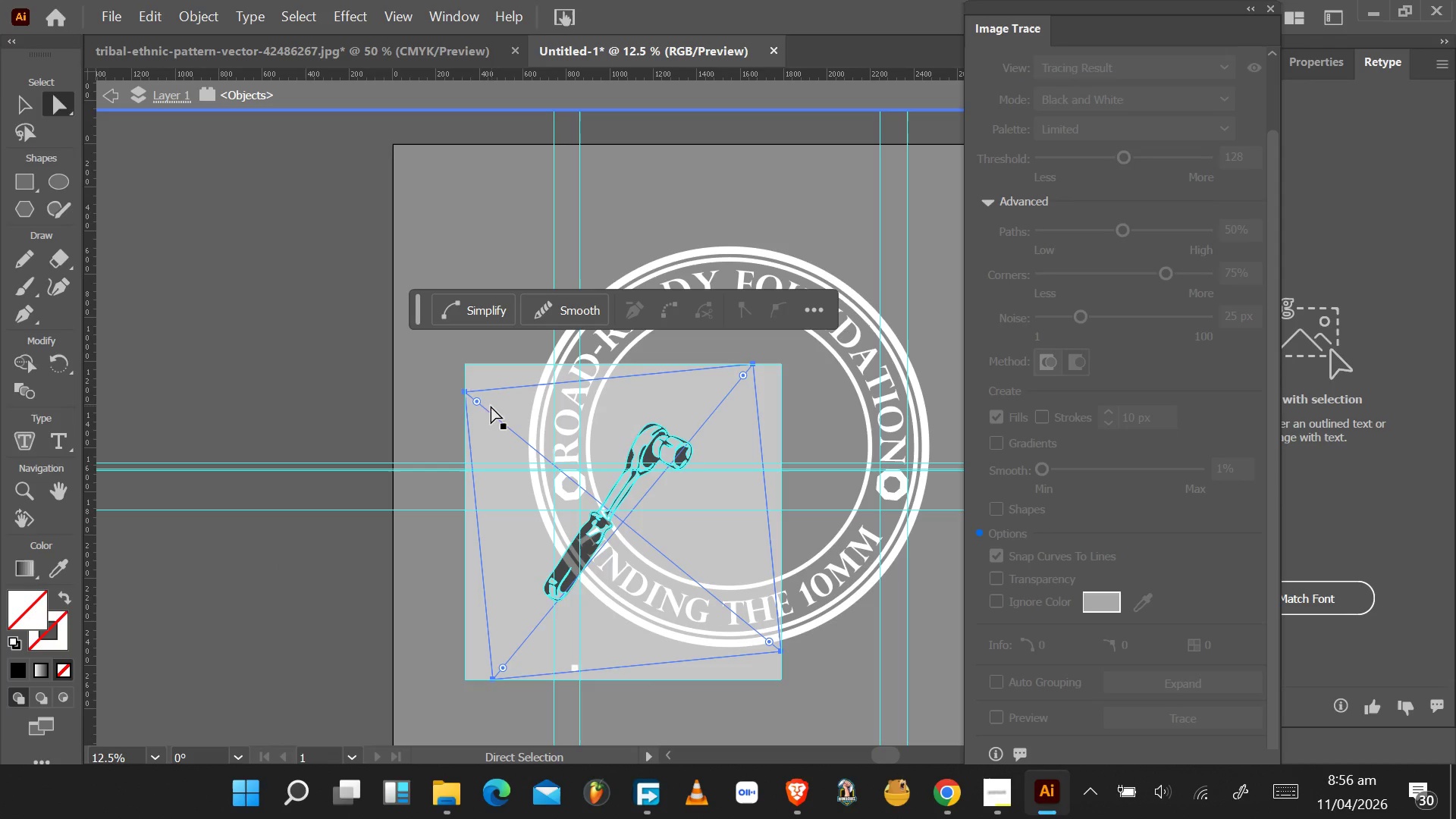 
left_click_drag(start_coordinate=[477, 401], to_coordinate=[692, 588])
 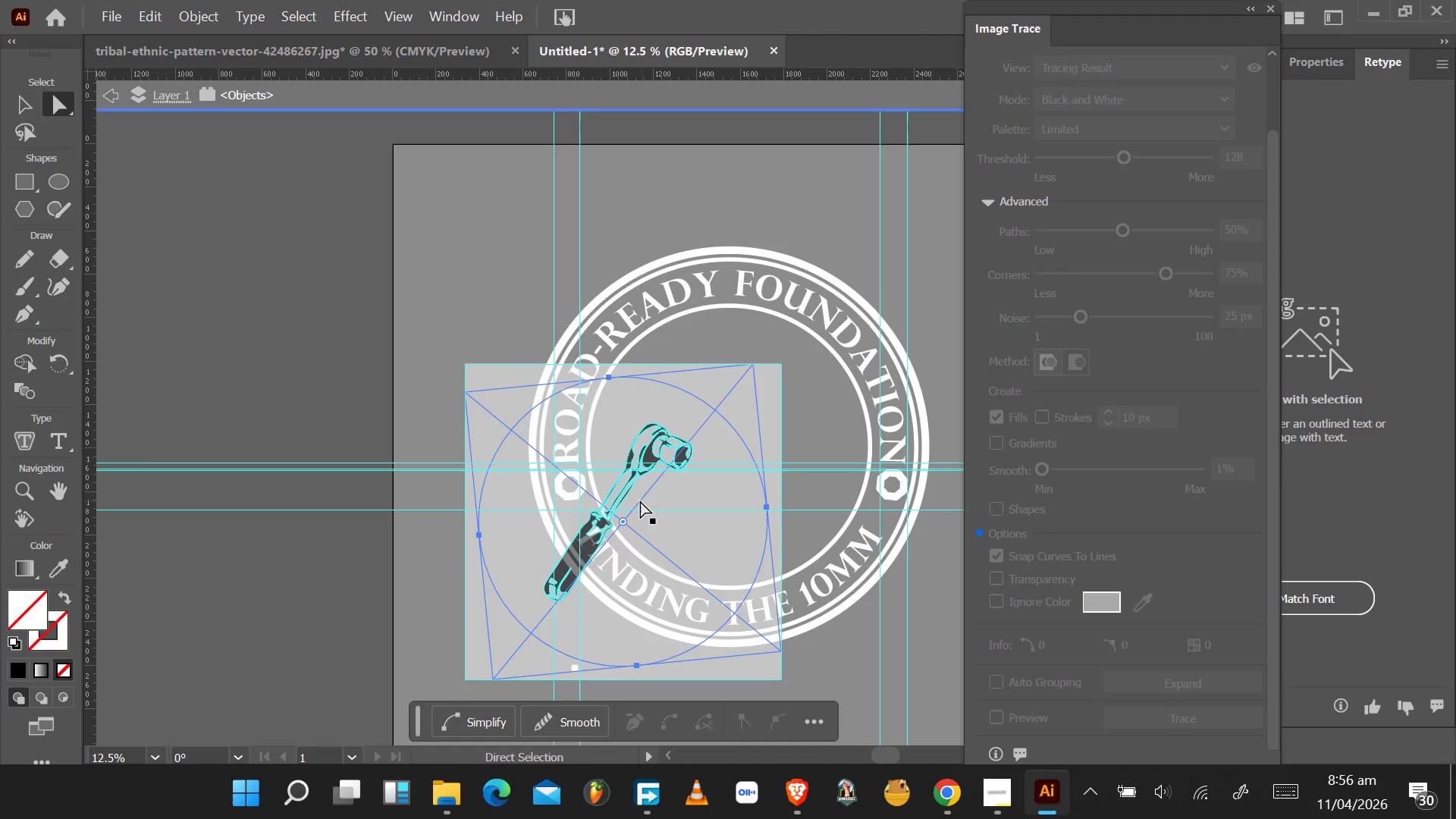 
left_click([624, 494])
 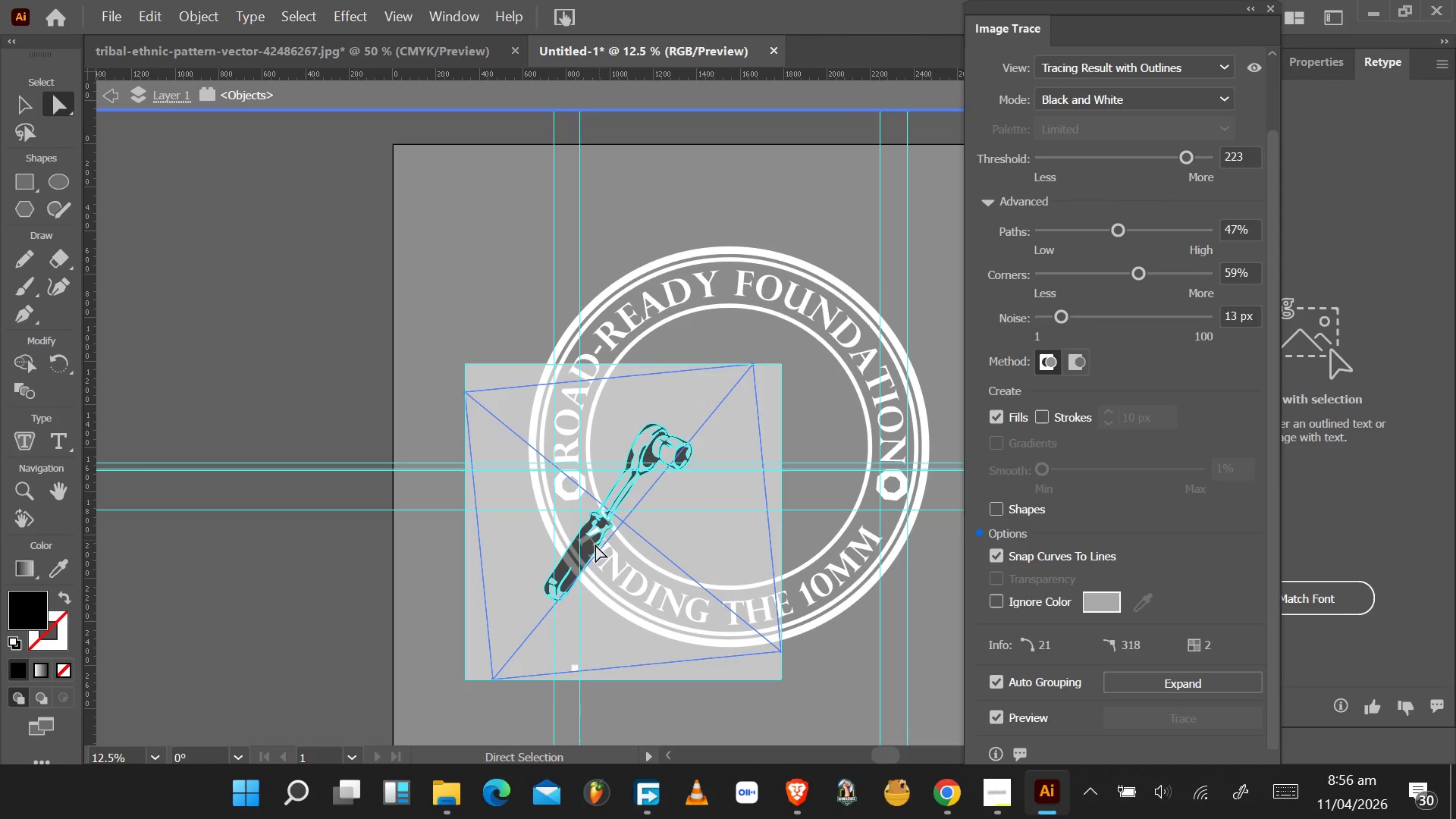 
left_click_drag(start_coordinate=[585, 550], to_coordinate=[591, 544])
 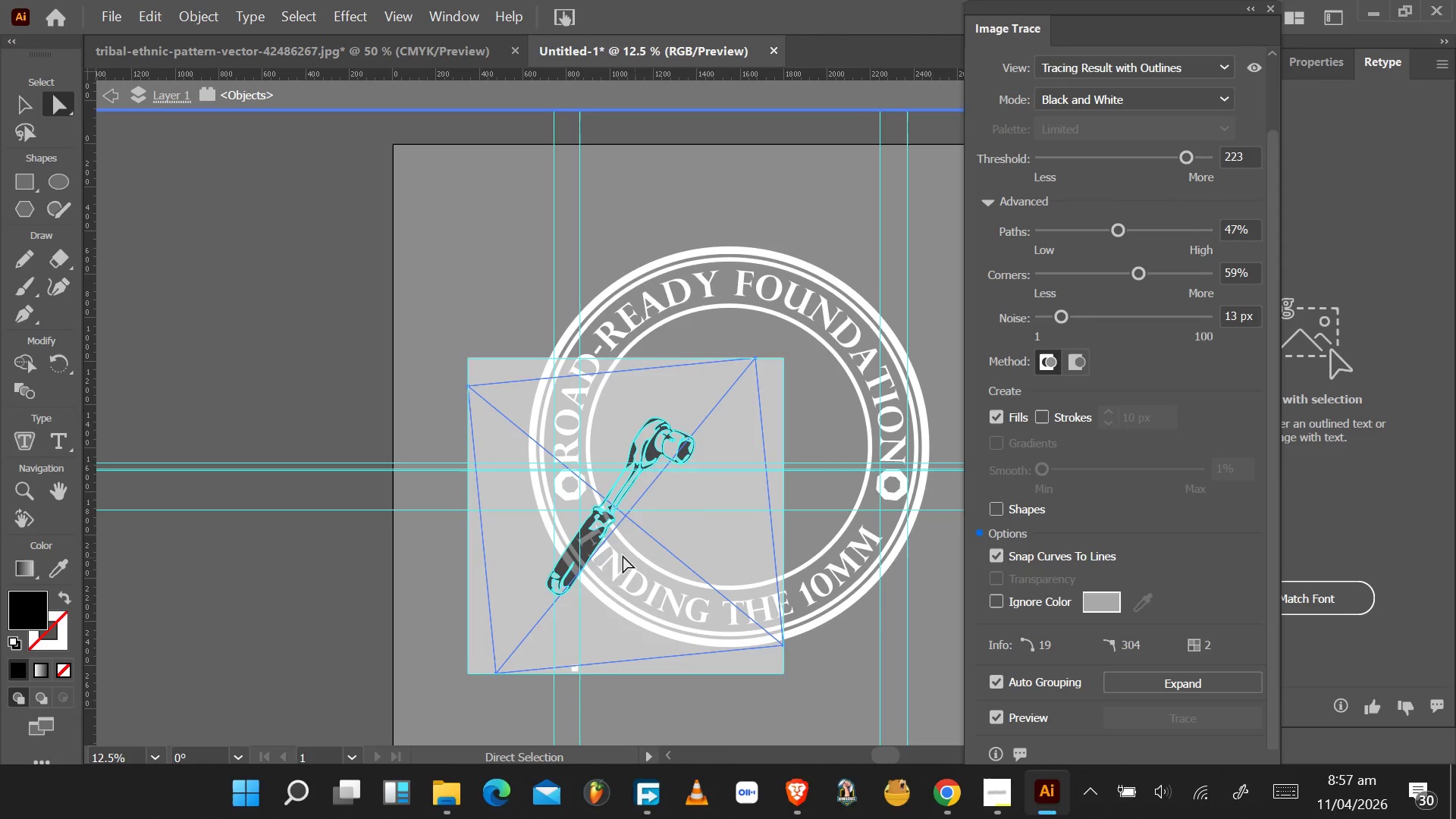 
double_click([586, 535])
 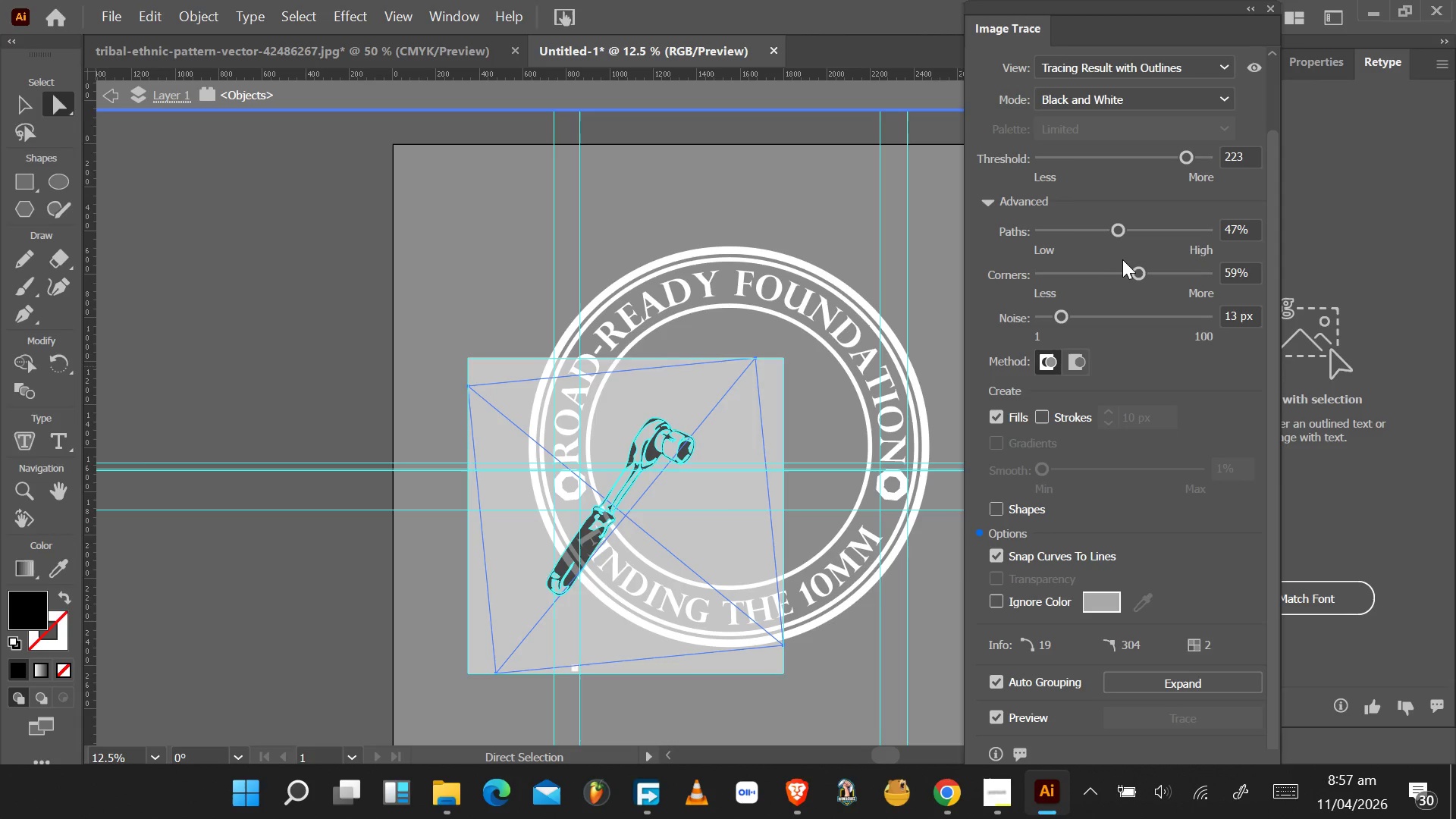 
left_click_drag(start_coordinate=[1136, 270], to_coordinate=[1121, 279])
 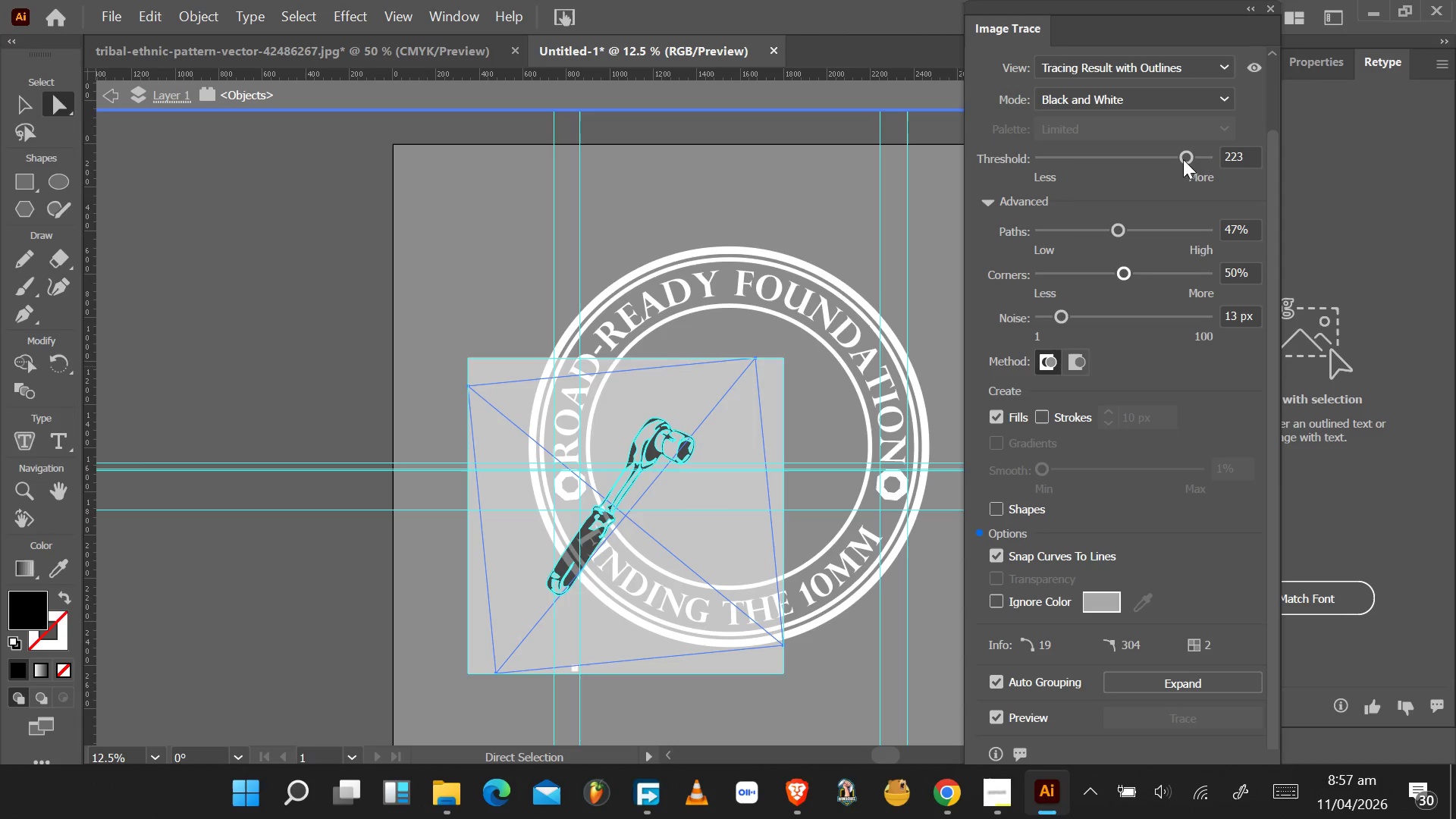 
left_click_drag(start_coordinate=[1186, 157], to_coordinate=[1197, 157])
 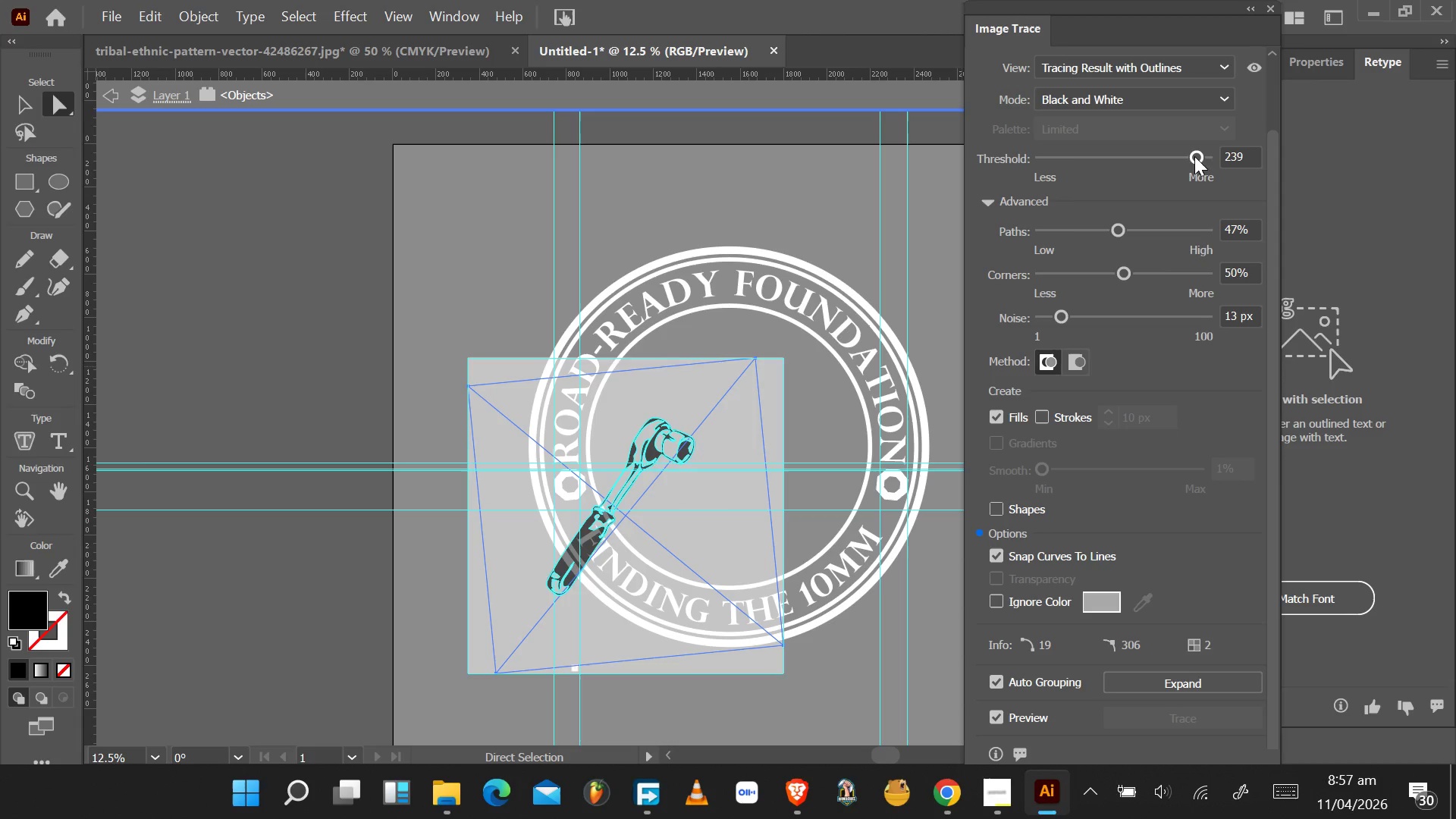 
left_click_drag(start_coordinate=[1194, 156], to_coordinate=[1203, 156])
 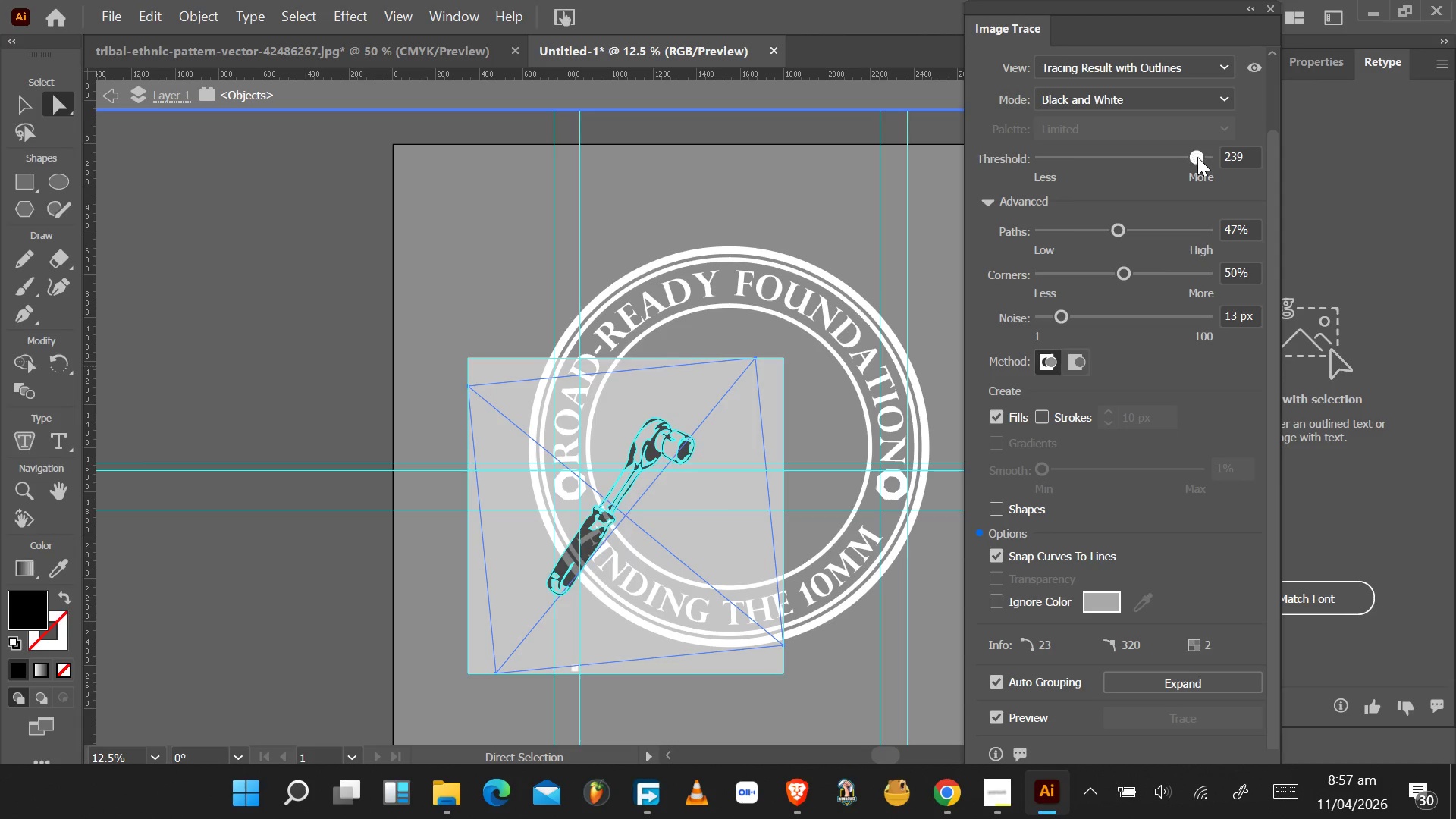 
left_click_drag(start_coordinate=[1197, 157], to_coordinate=[1203, 160])
 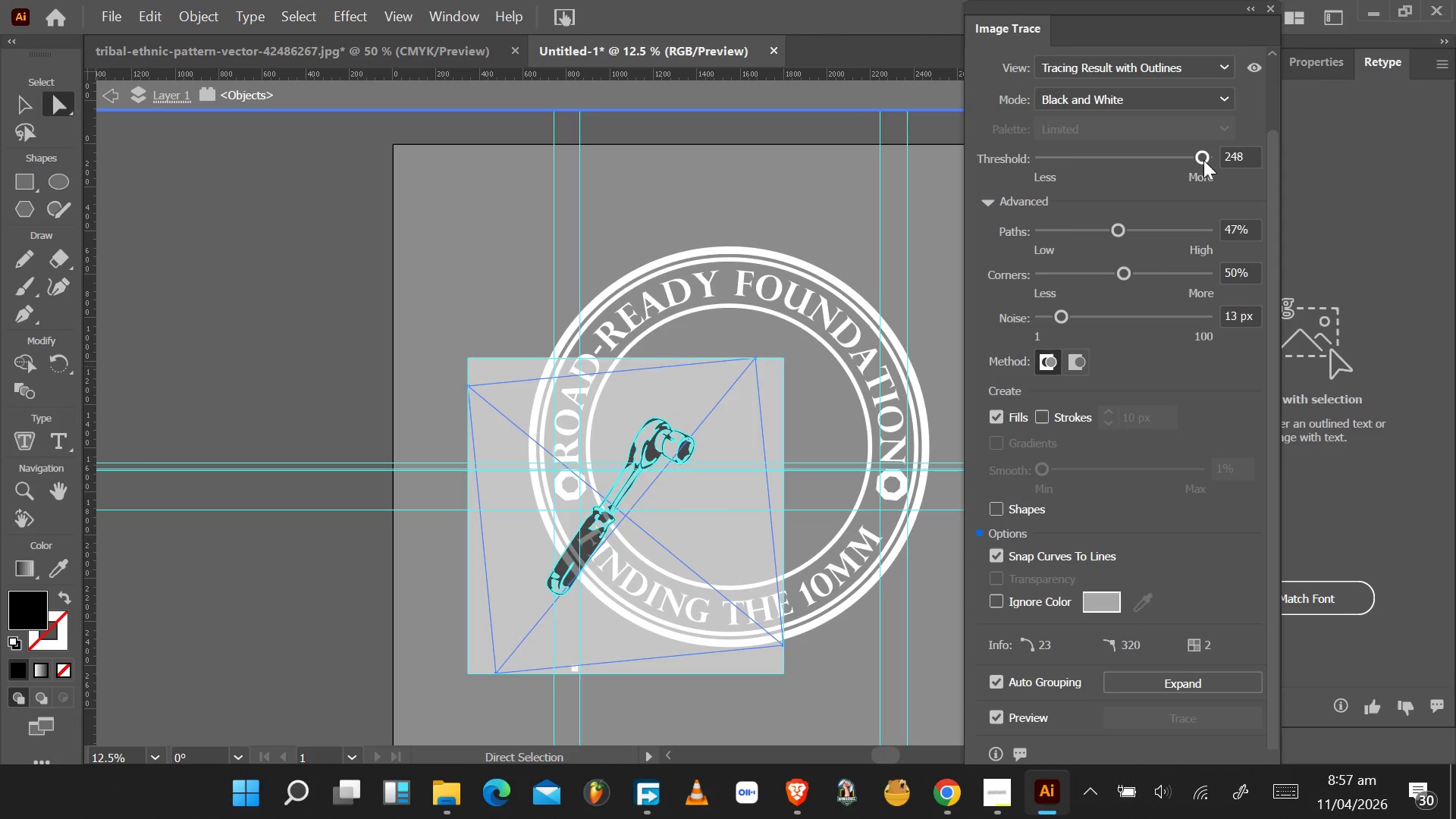 
left_click_drag(start_coordinate=[1203, 160], to_coordinate=[1217, 162])
 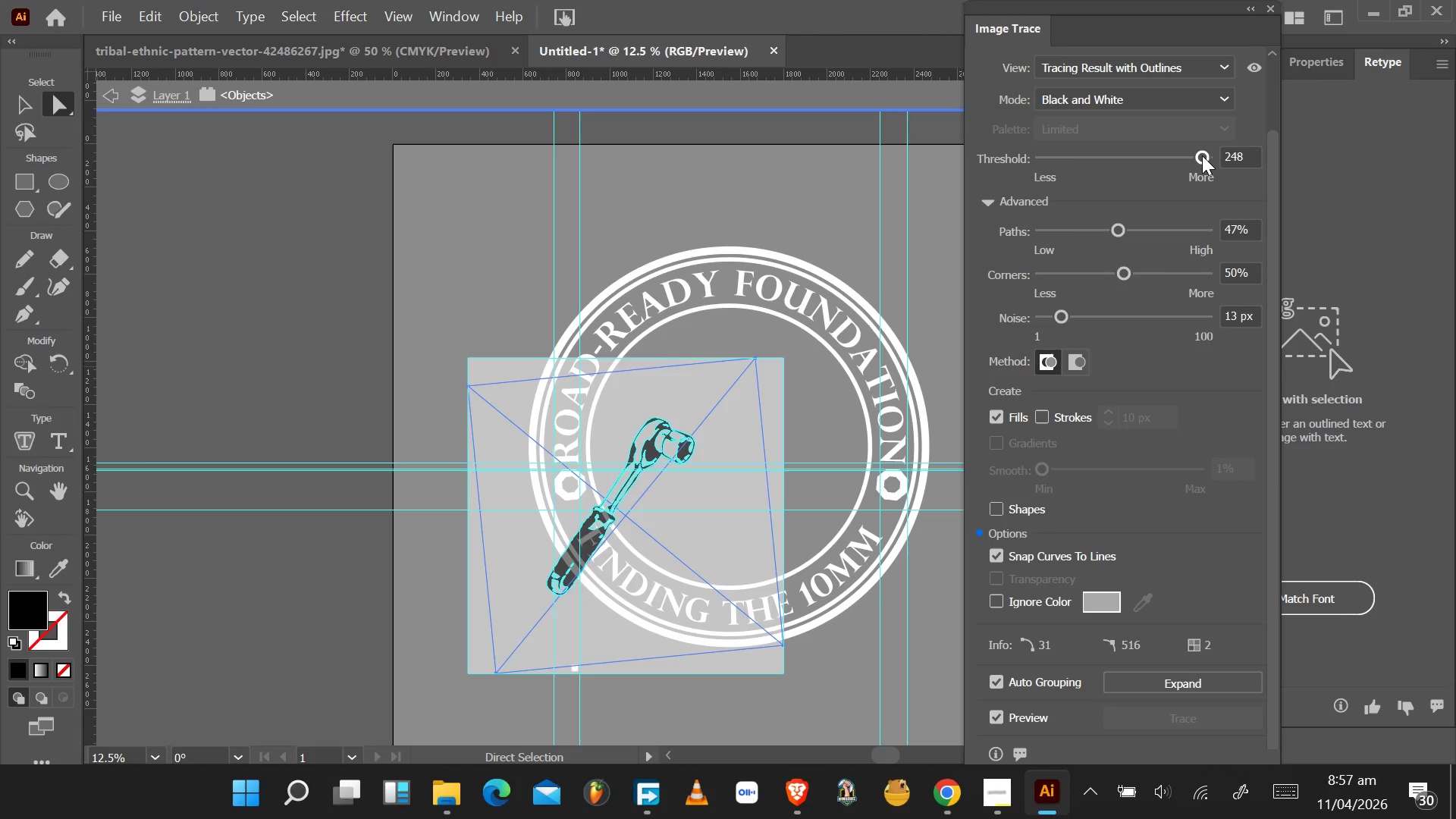 
left_click_drag(start_coordinate=[1202, 155], to_coordinate=[1213, 156])
 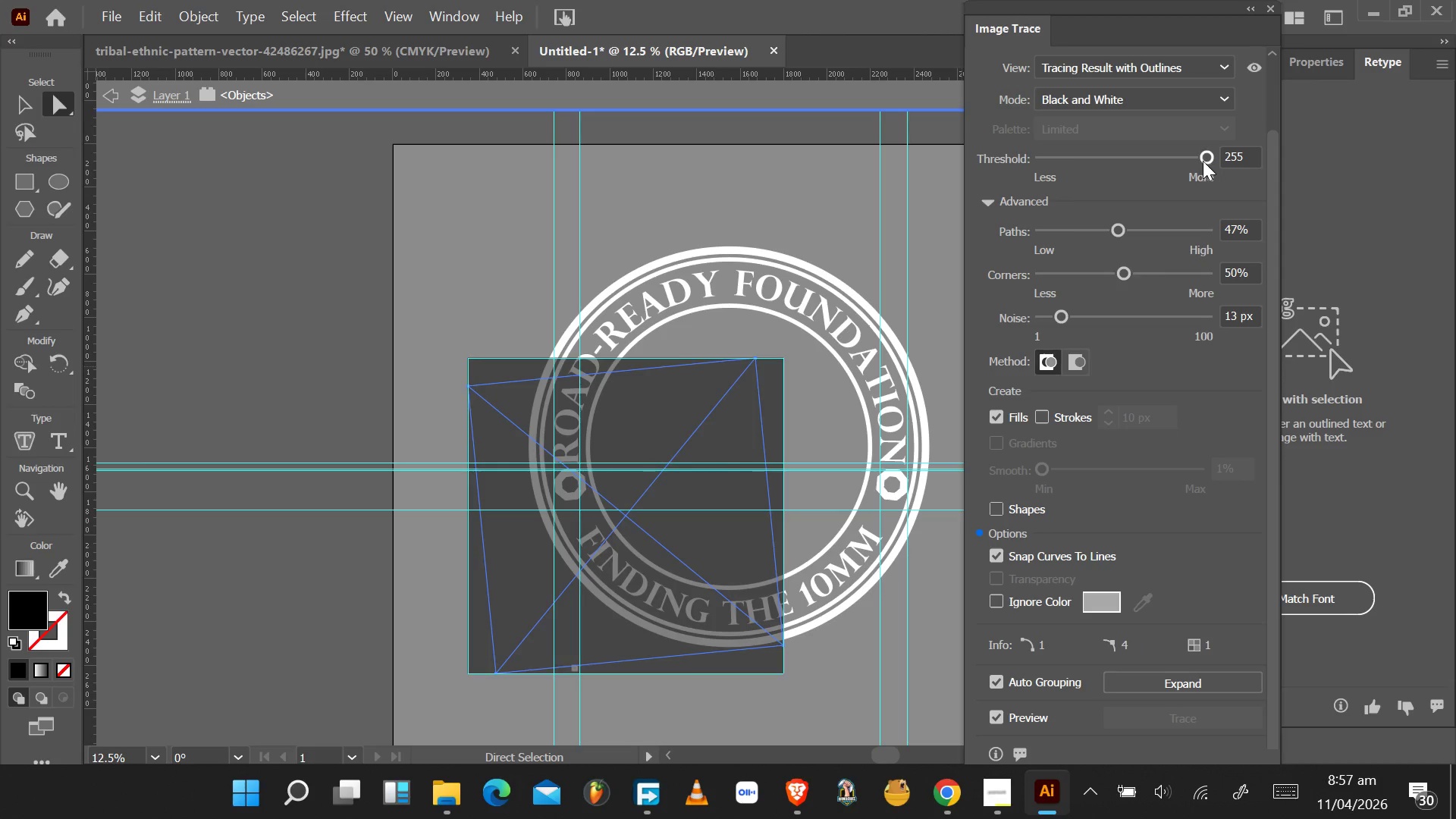 
left_click_drag(start_coordinate=[1207, 158], to_coordinate=[1203, 158])
 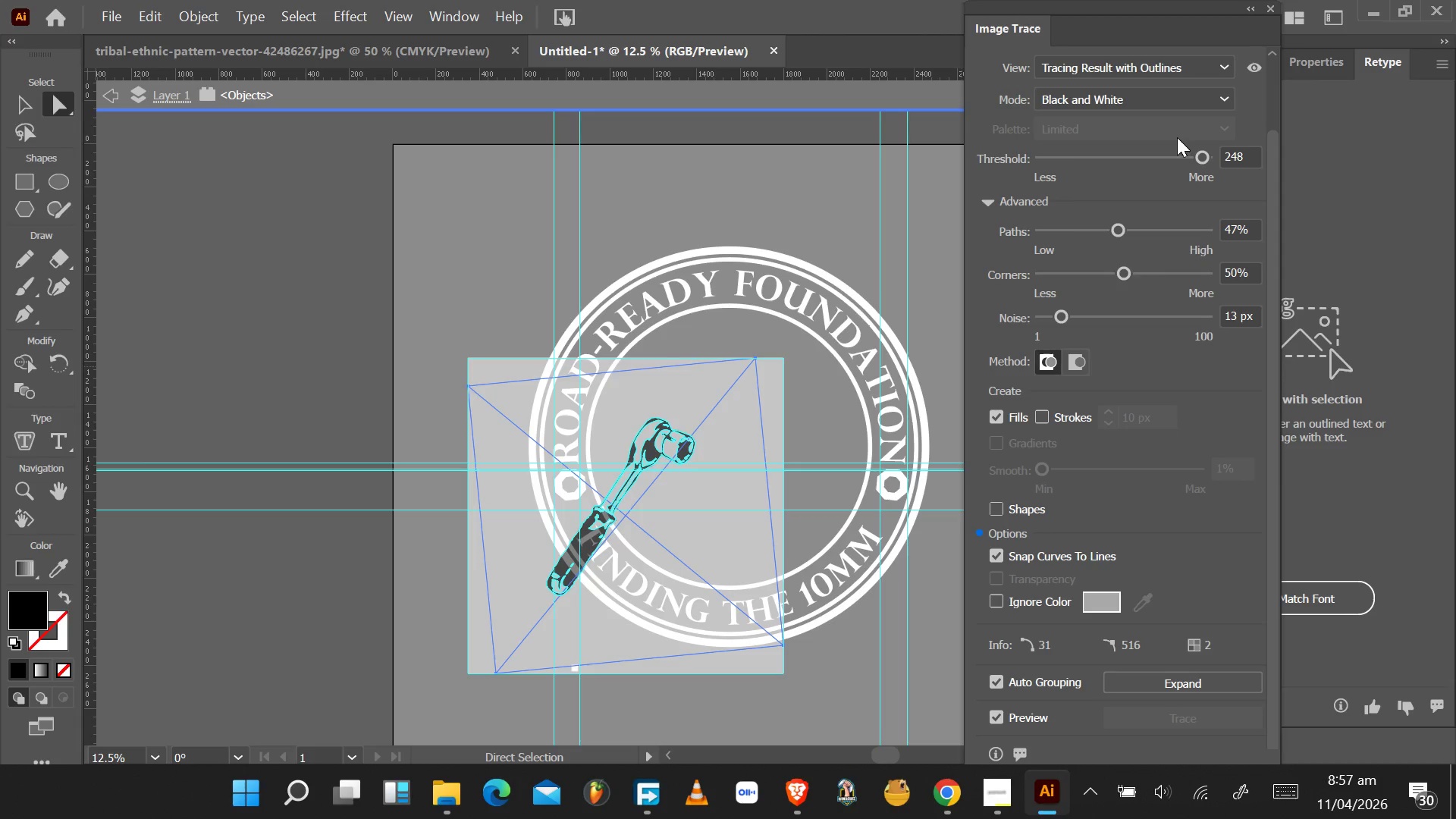 
left_click([1202, 103])
 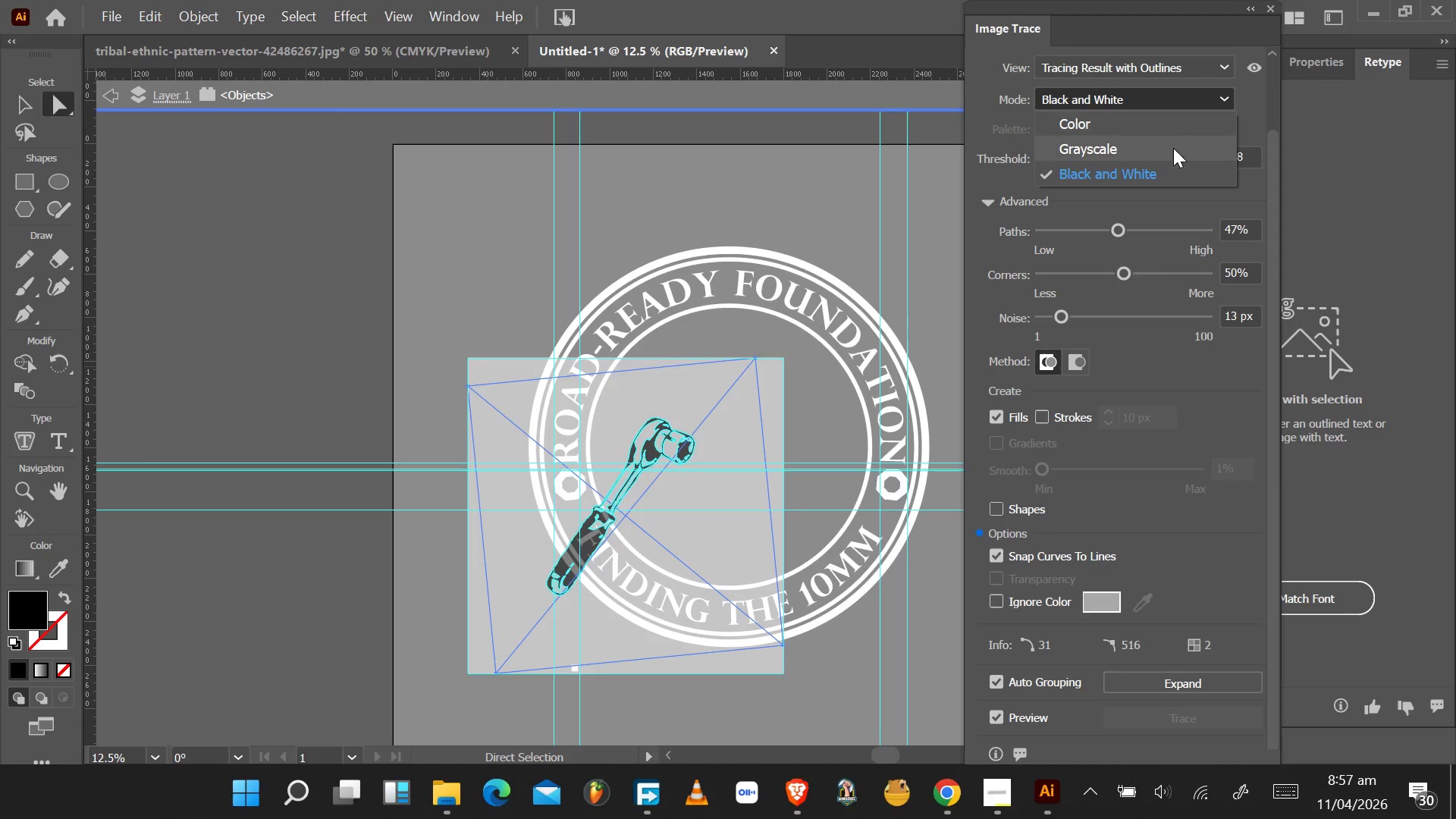 
left_click([1172, 149])
 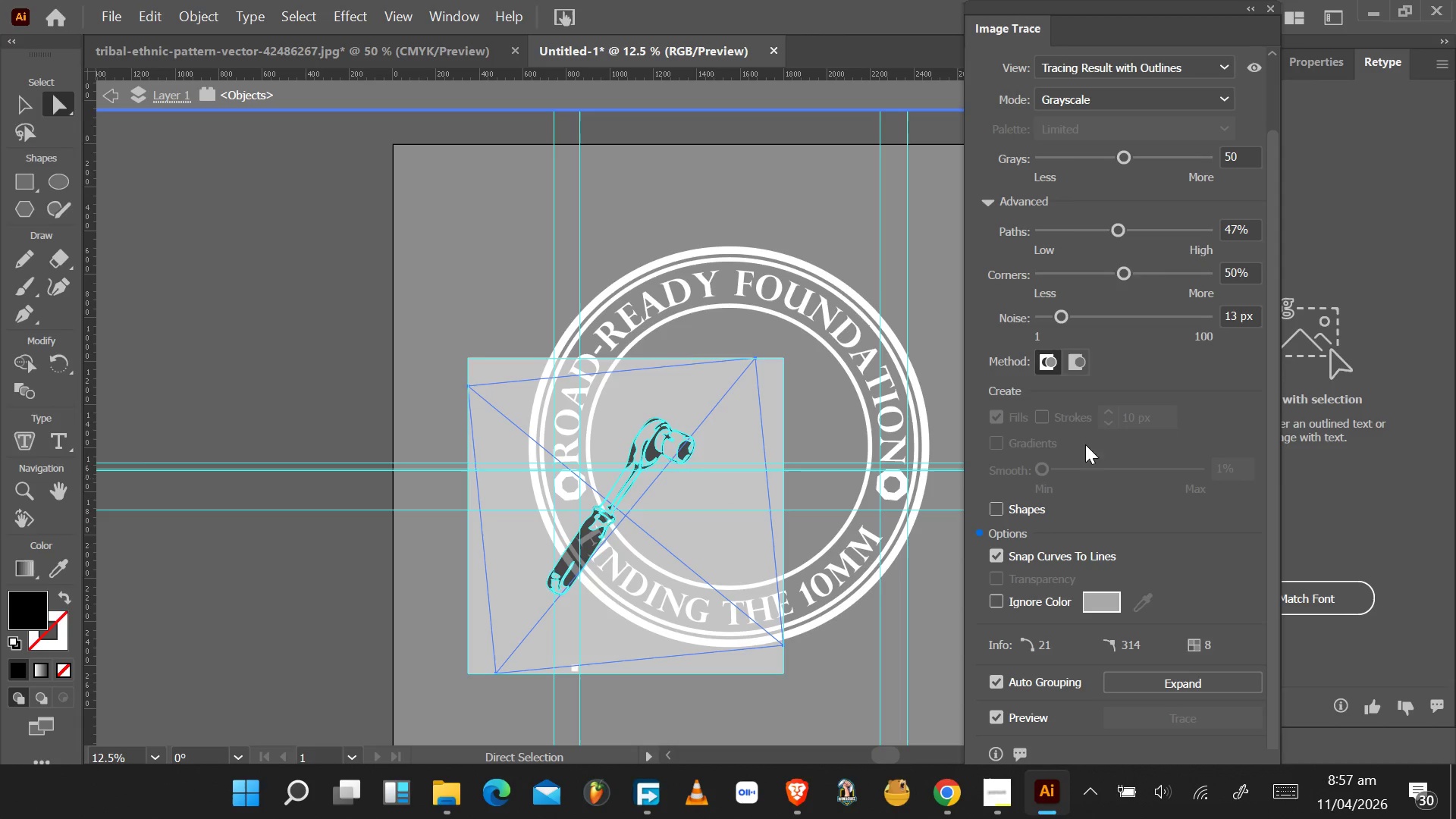 
wait(17.52)
 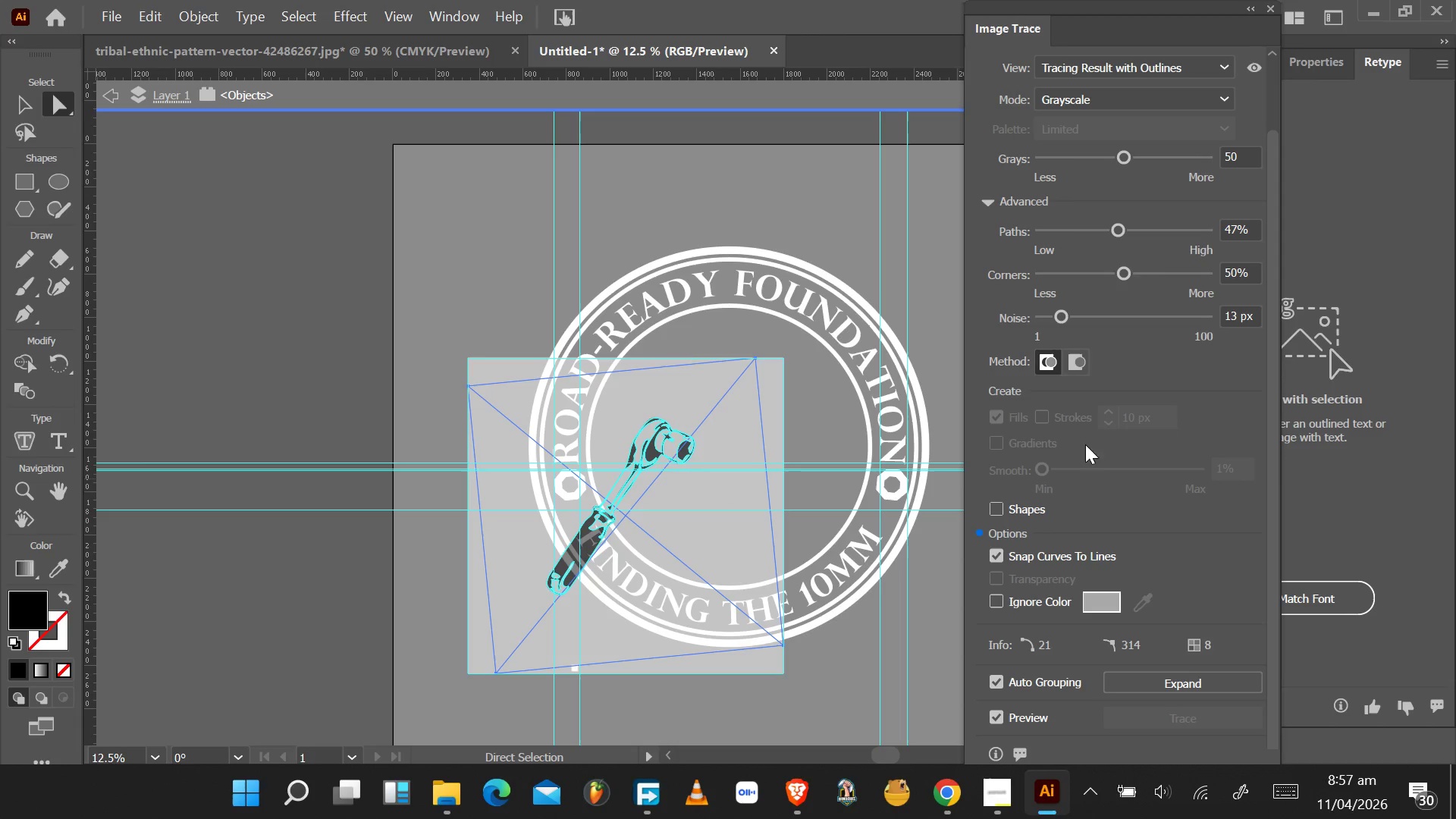 
left_click([1100, 96])
 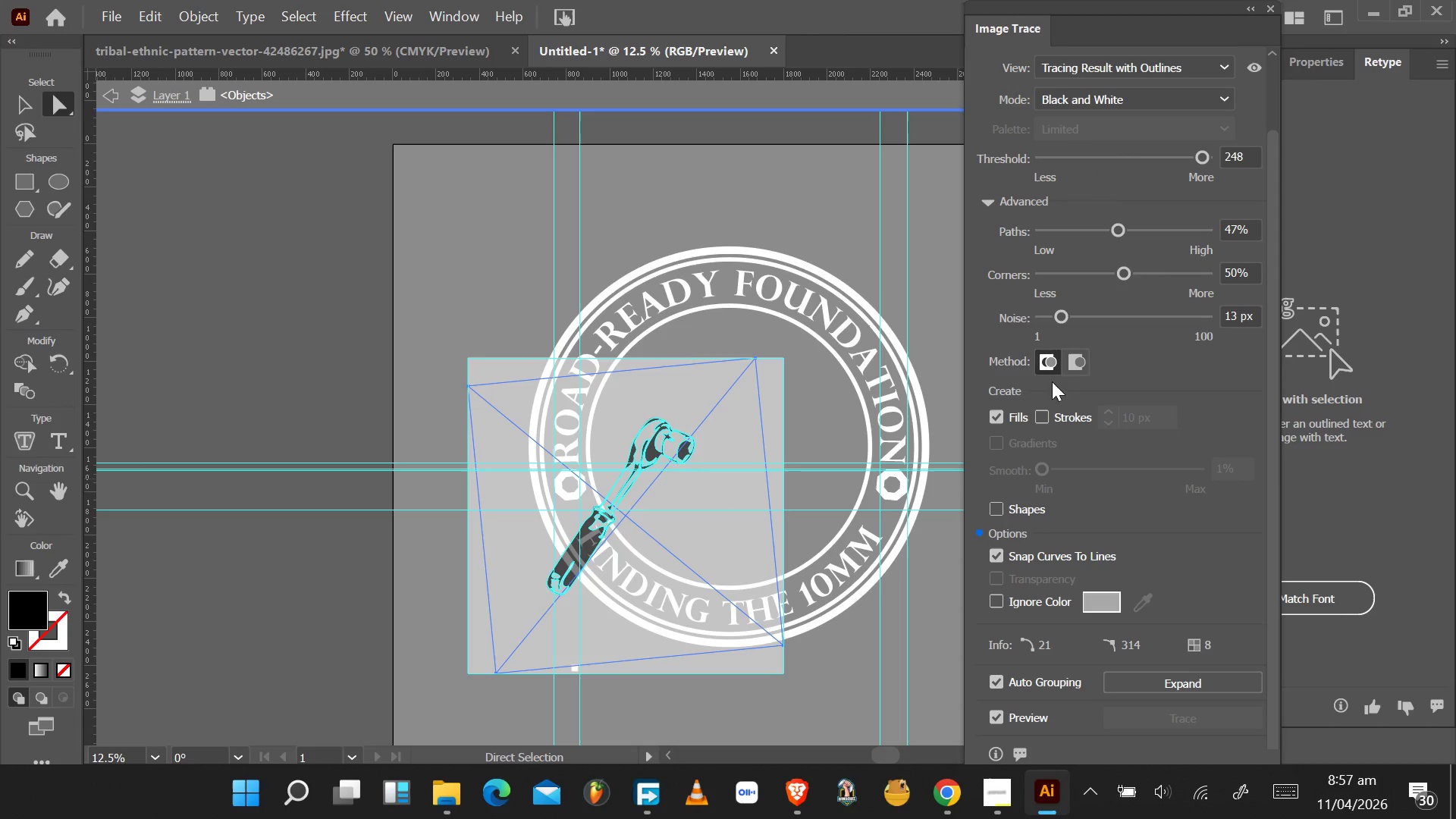 
left_click([1044, 416])
 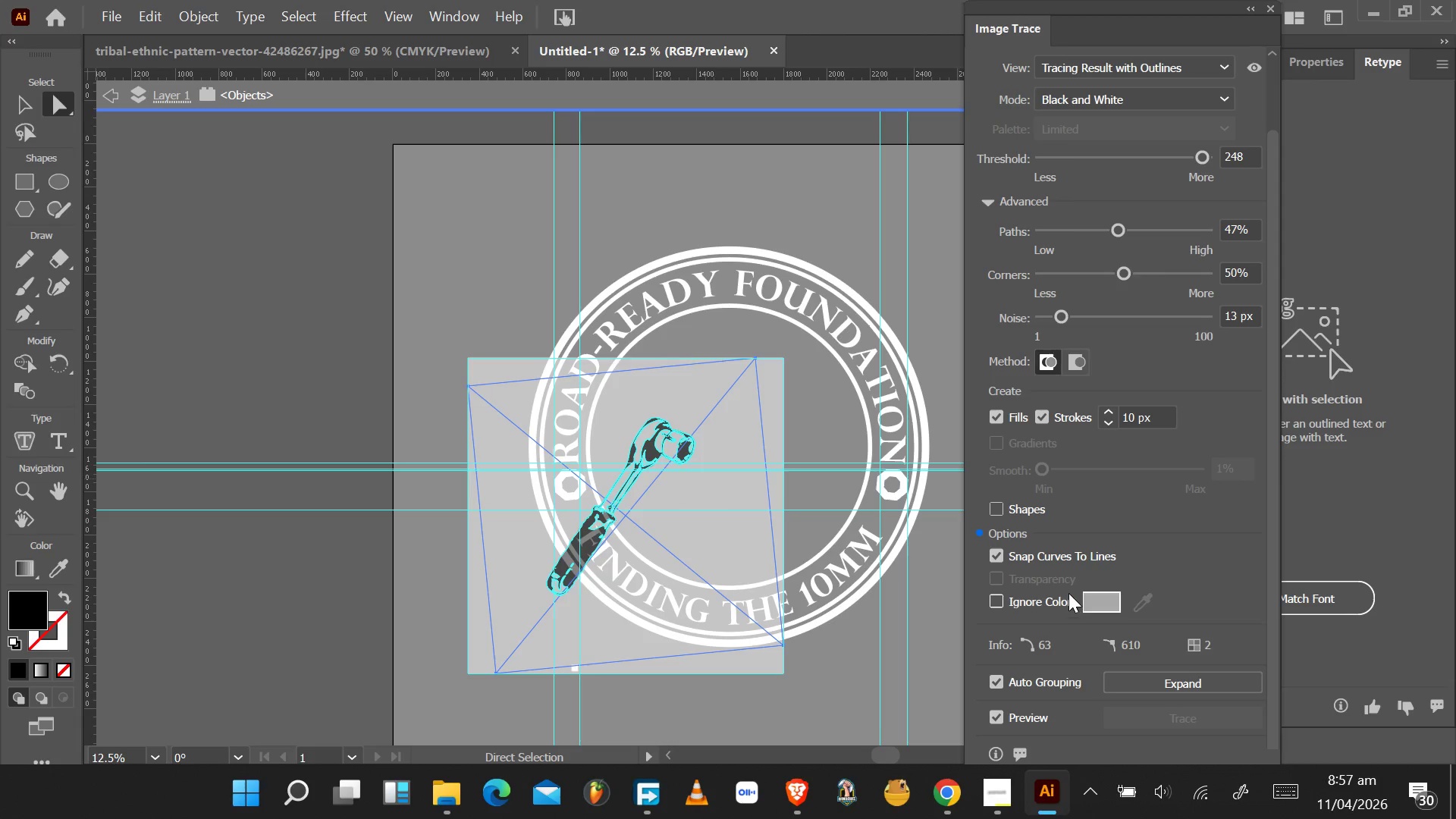 
wait(5.59)
 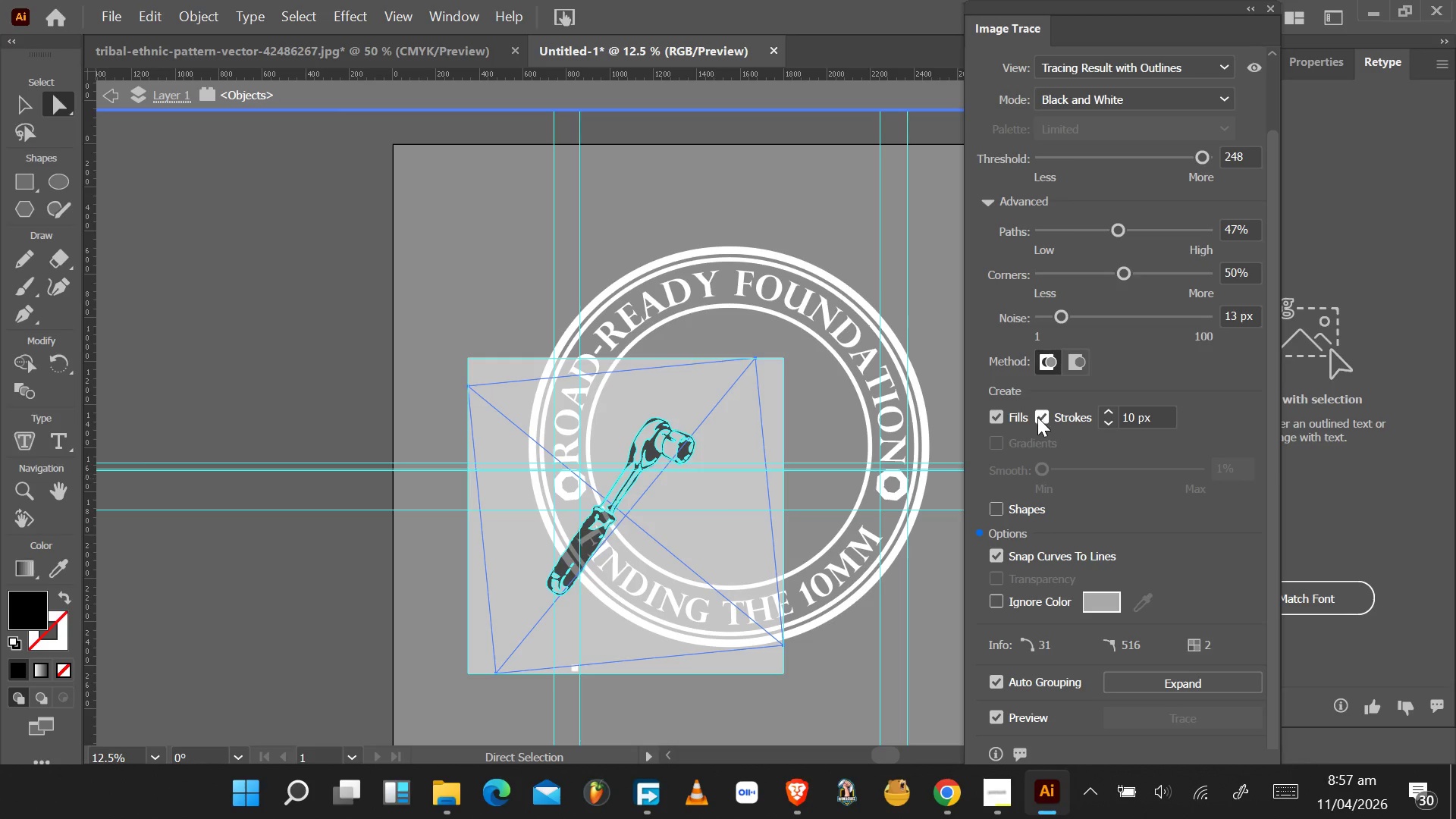 
scroll: coordinate [1188, 708], scroll_direction: down, amount: 5.0
 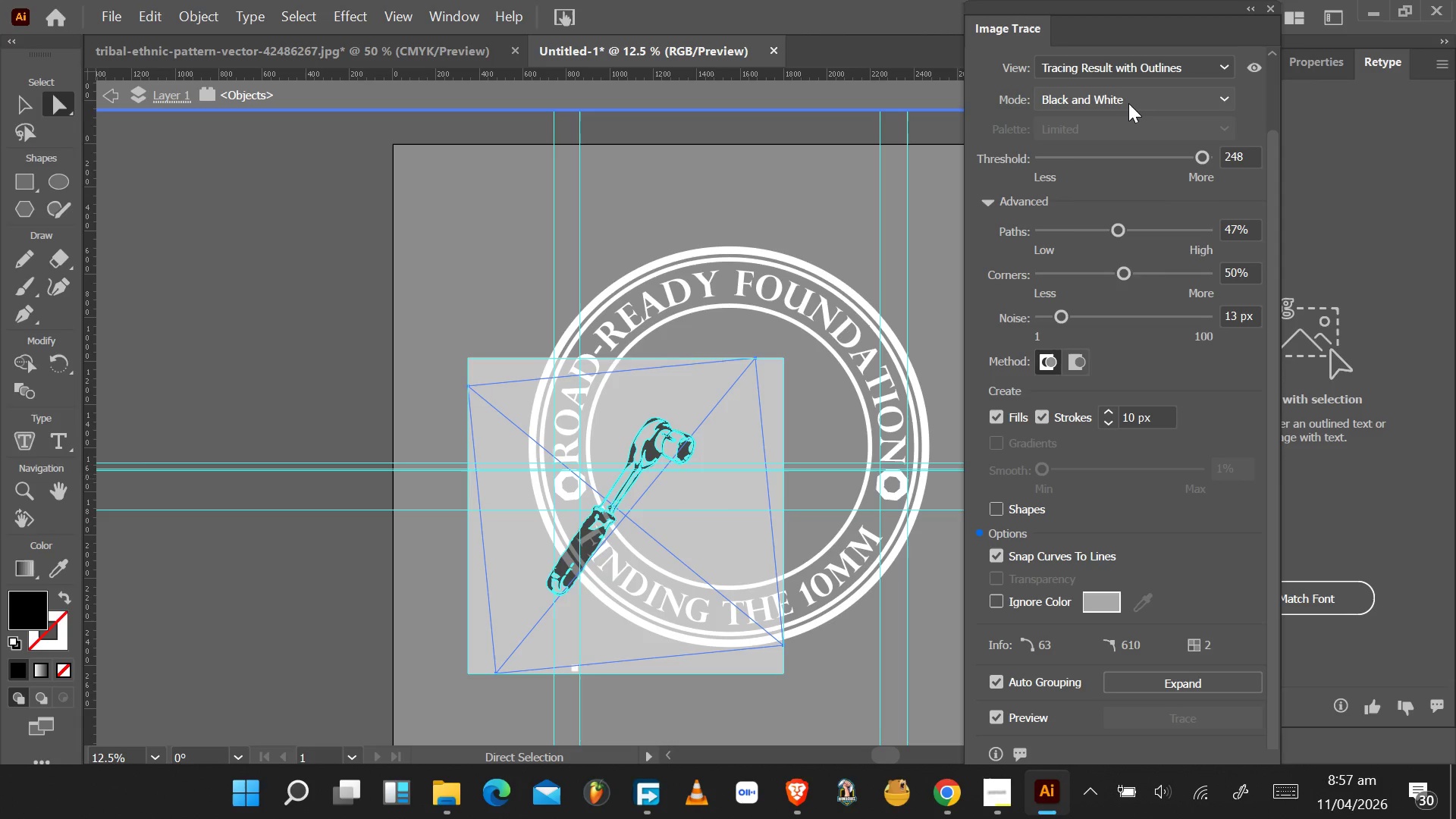 
left_click([1153, 61])
 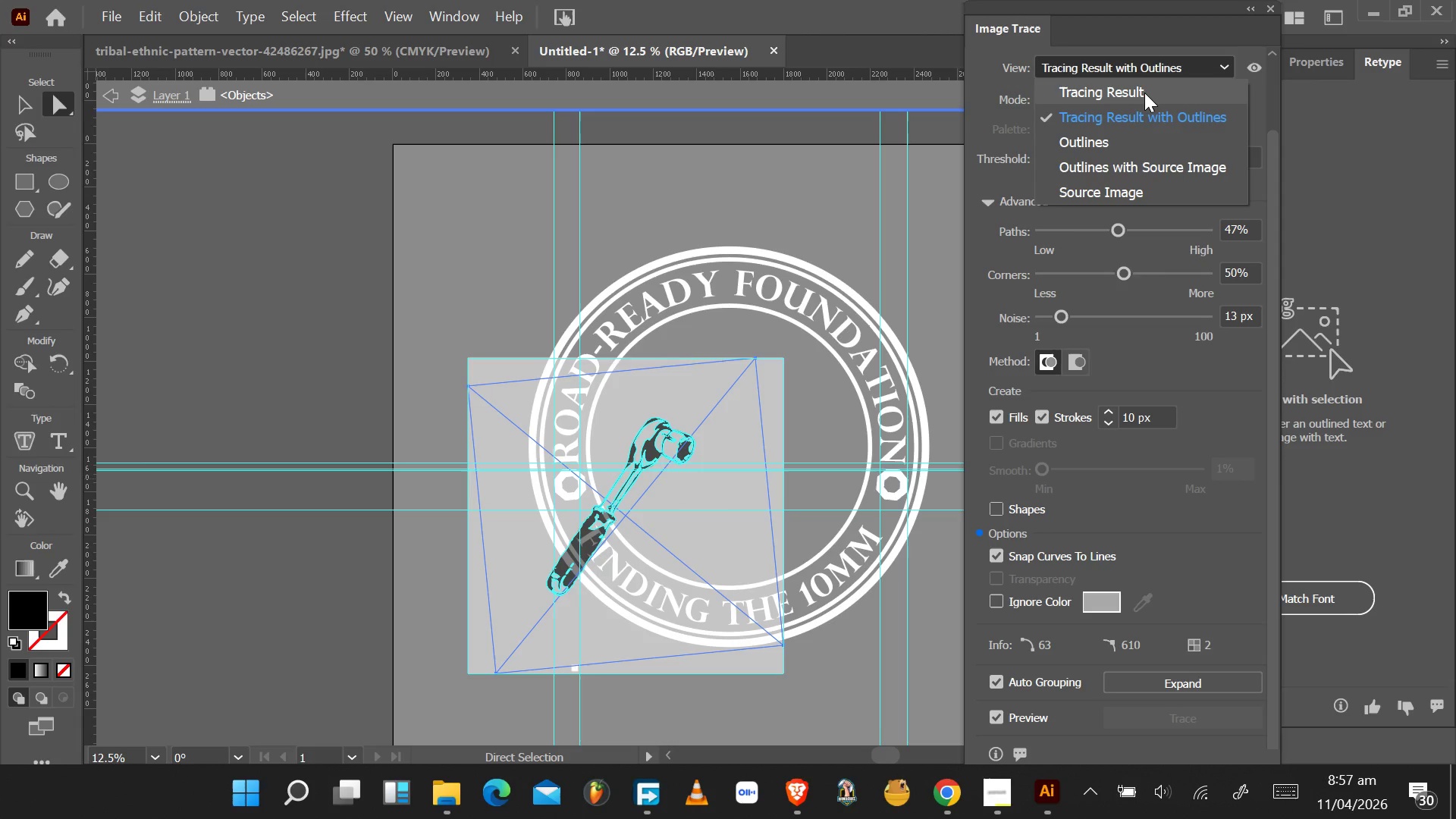 
left_click([1144, 93])
 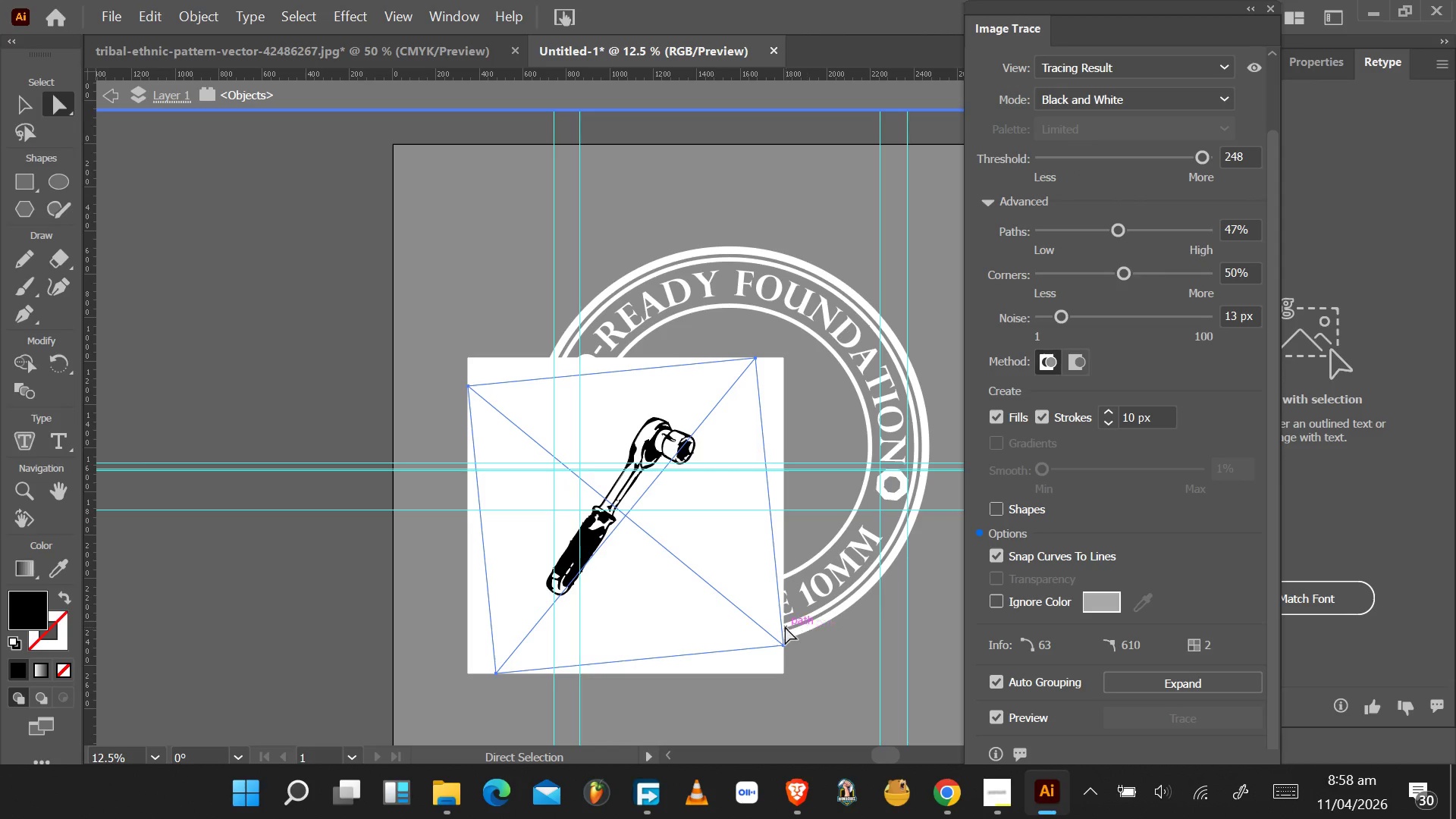 
wait(8.78)
 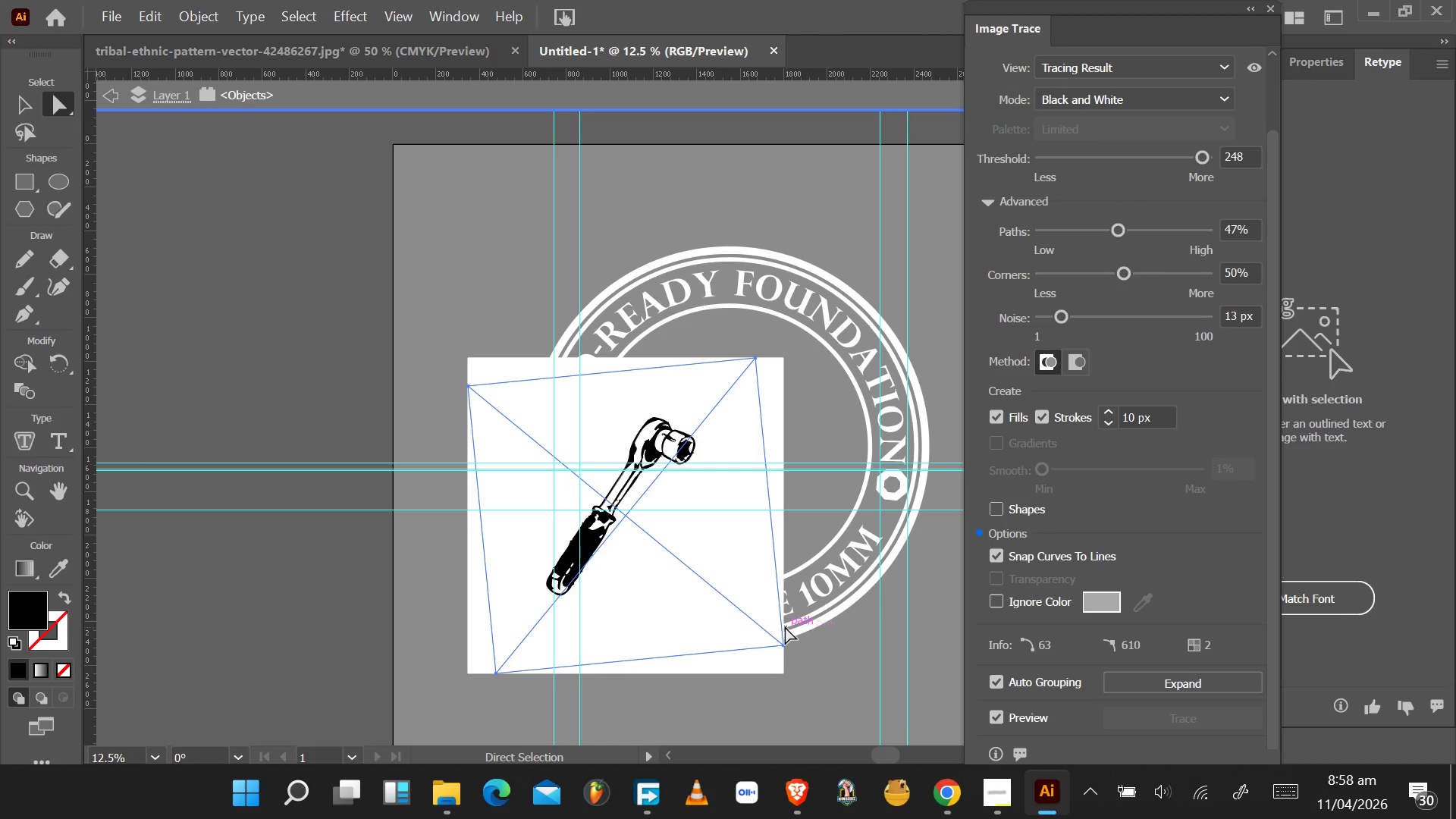 
left_click([1139, 70])
 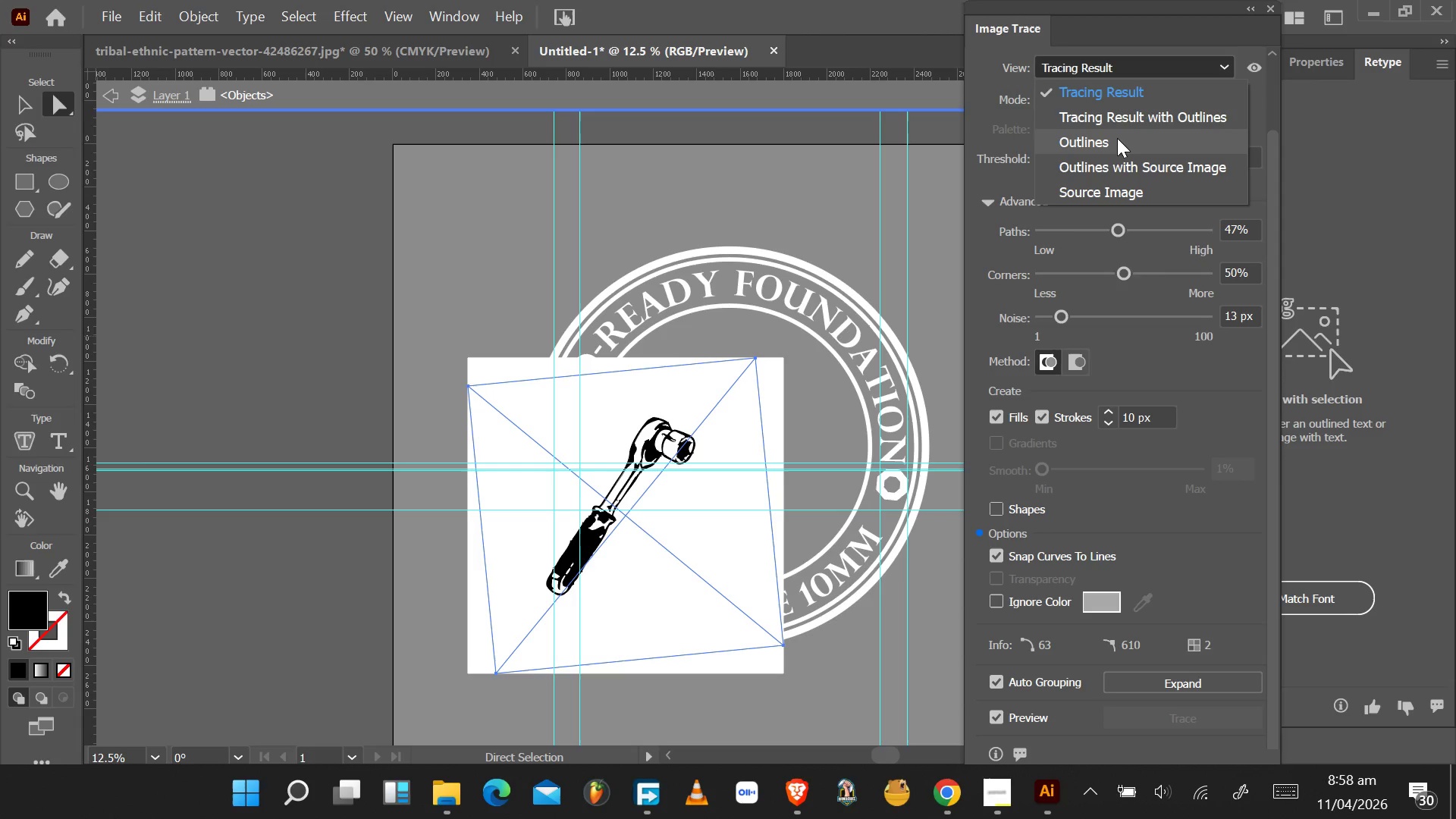 
left_click([1117, 138])
 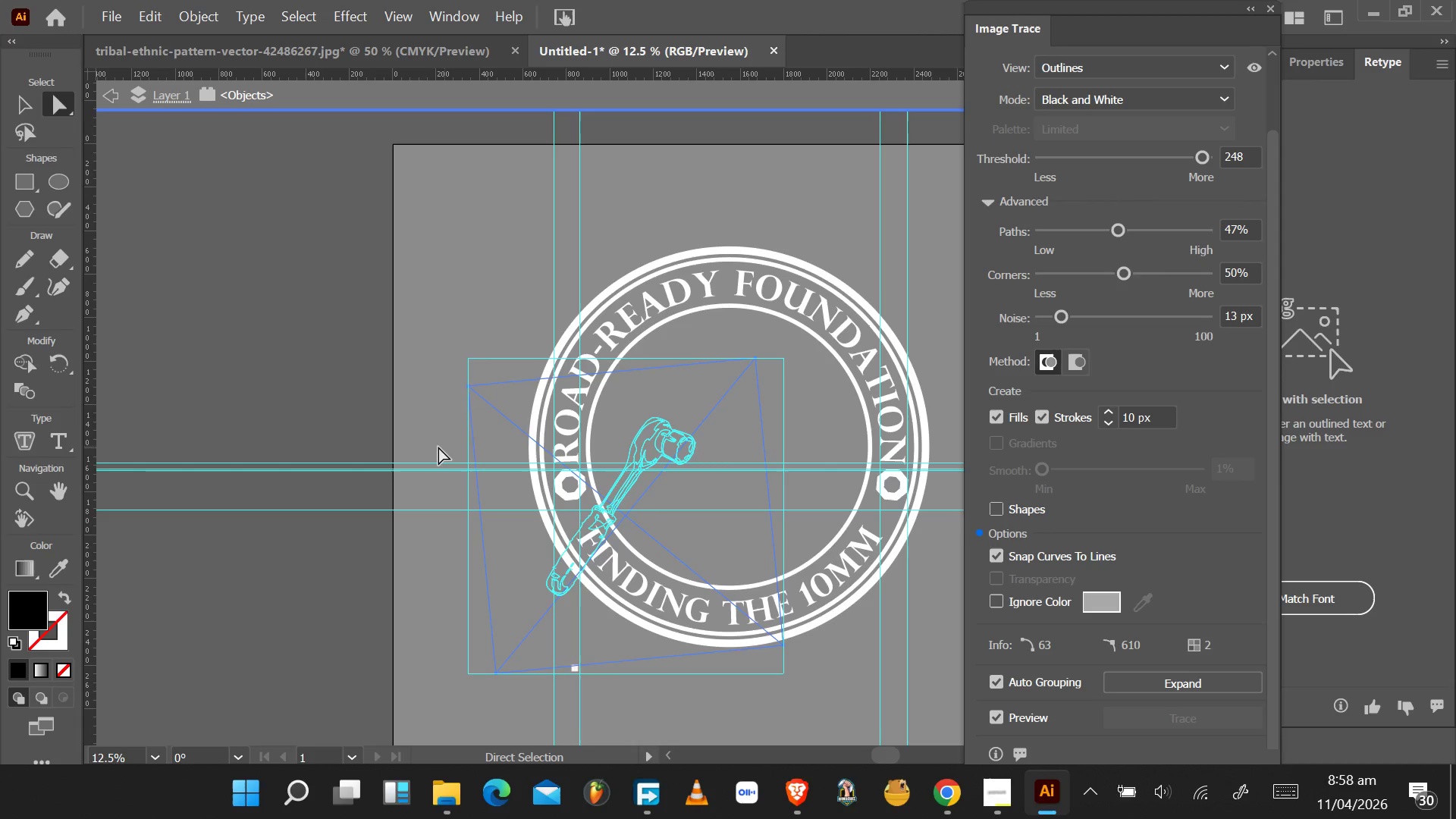 
left_click_drag(start_coordinate=[593, 544], to_coordinate=[622, 506])
 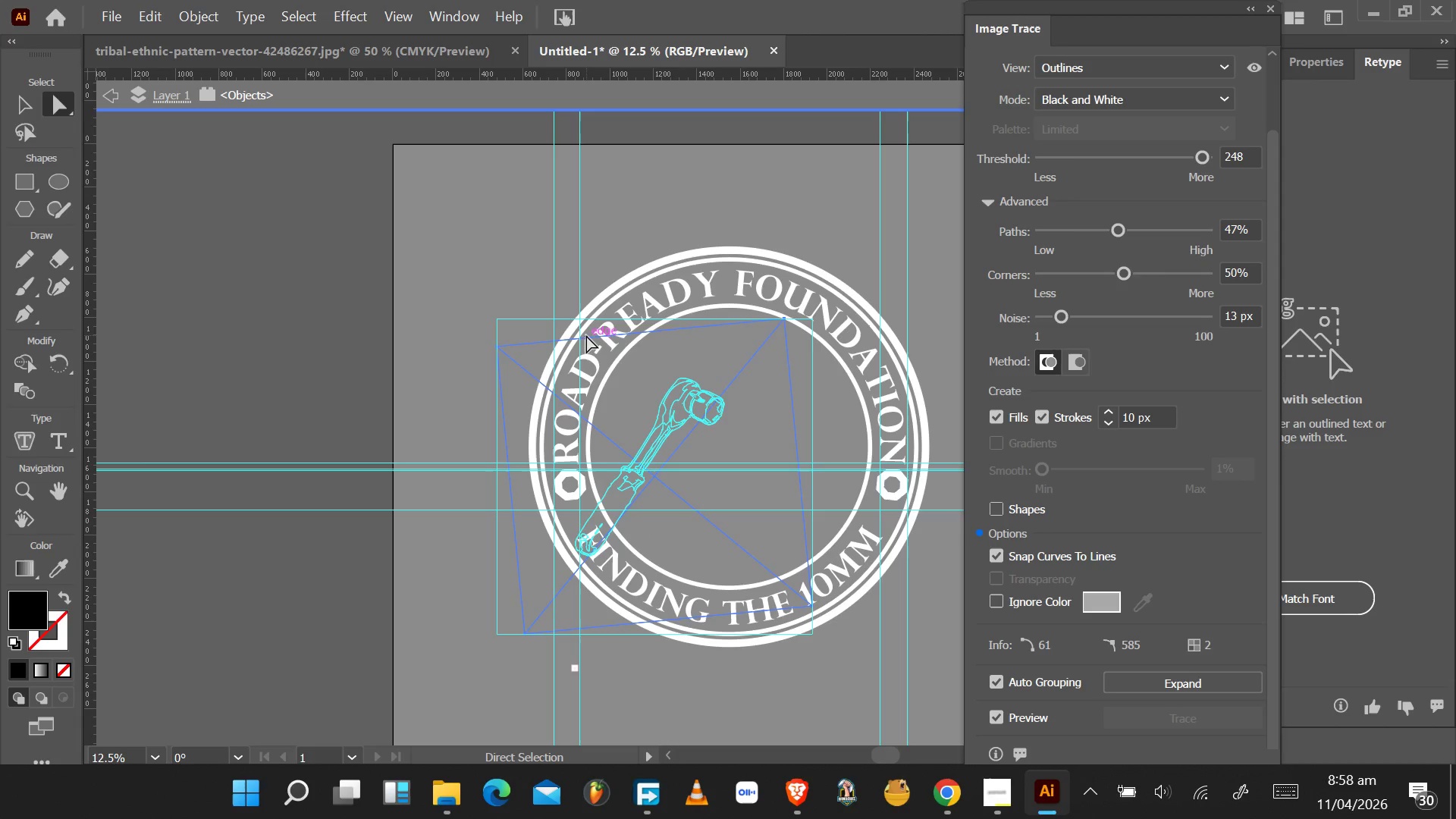 
wait(5.64)
 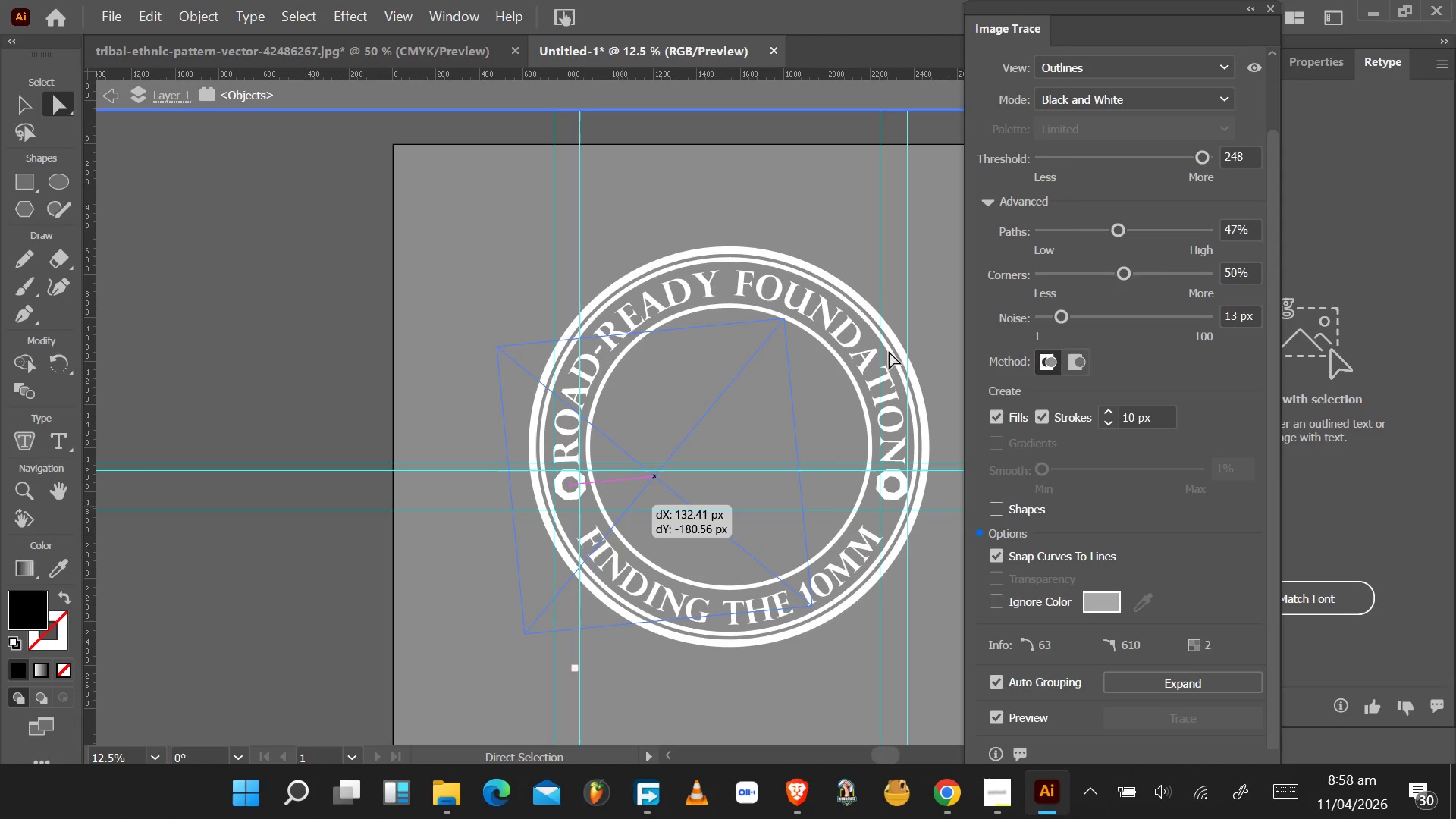 
left_click([57, 629])
 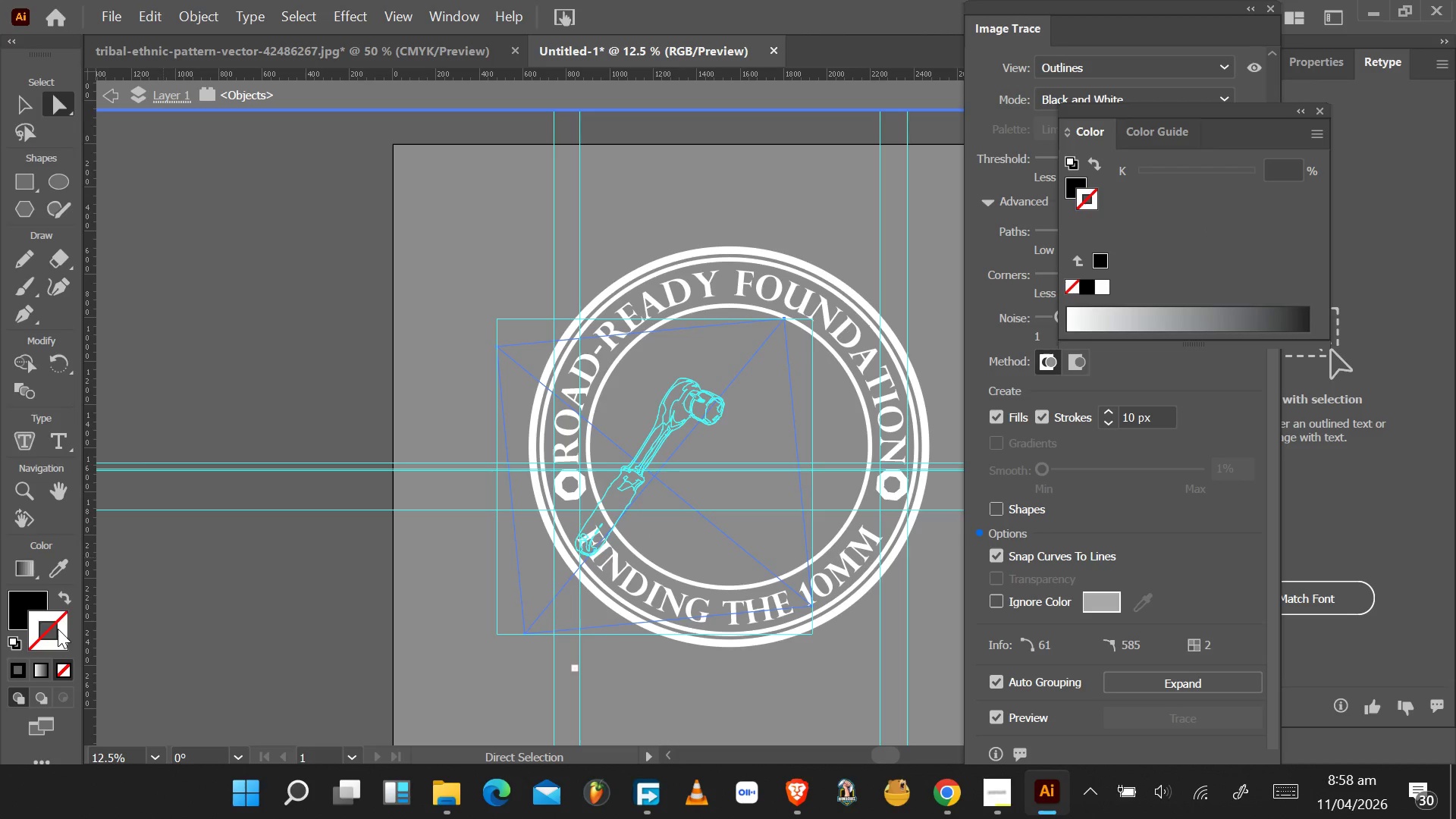 
left_click([58, 626])
 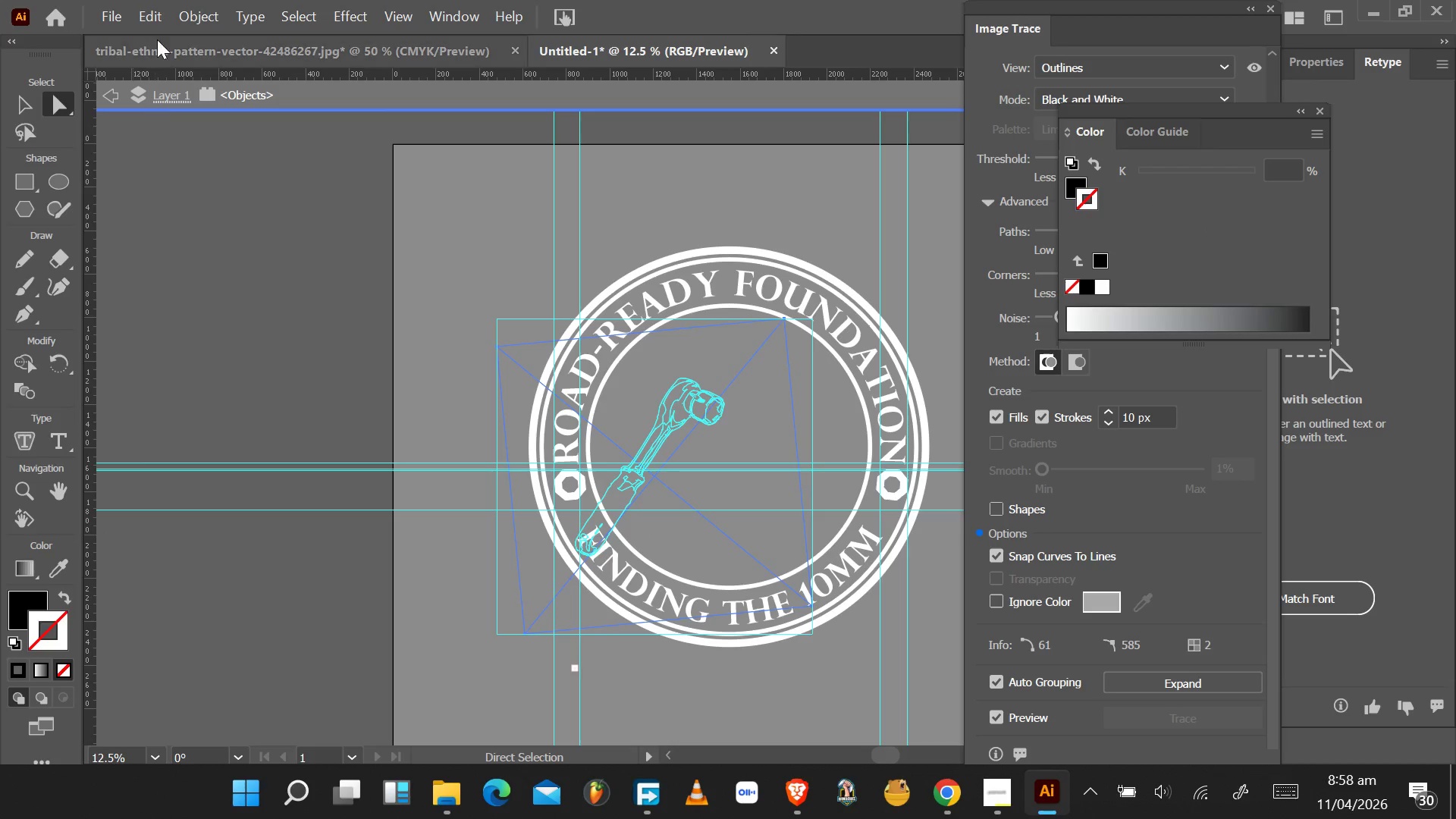 
left_click([238, 14])
 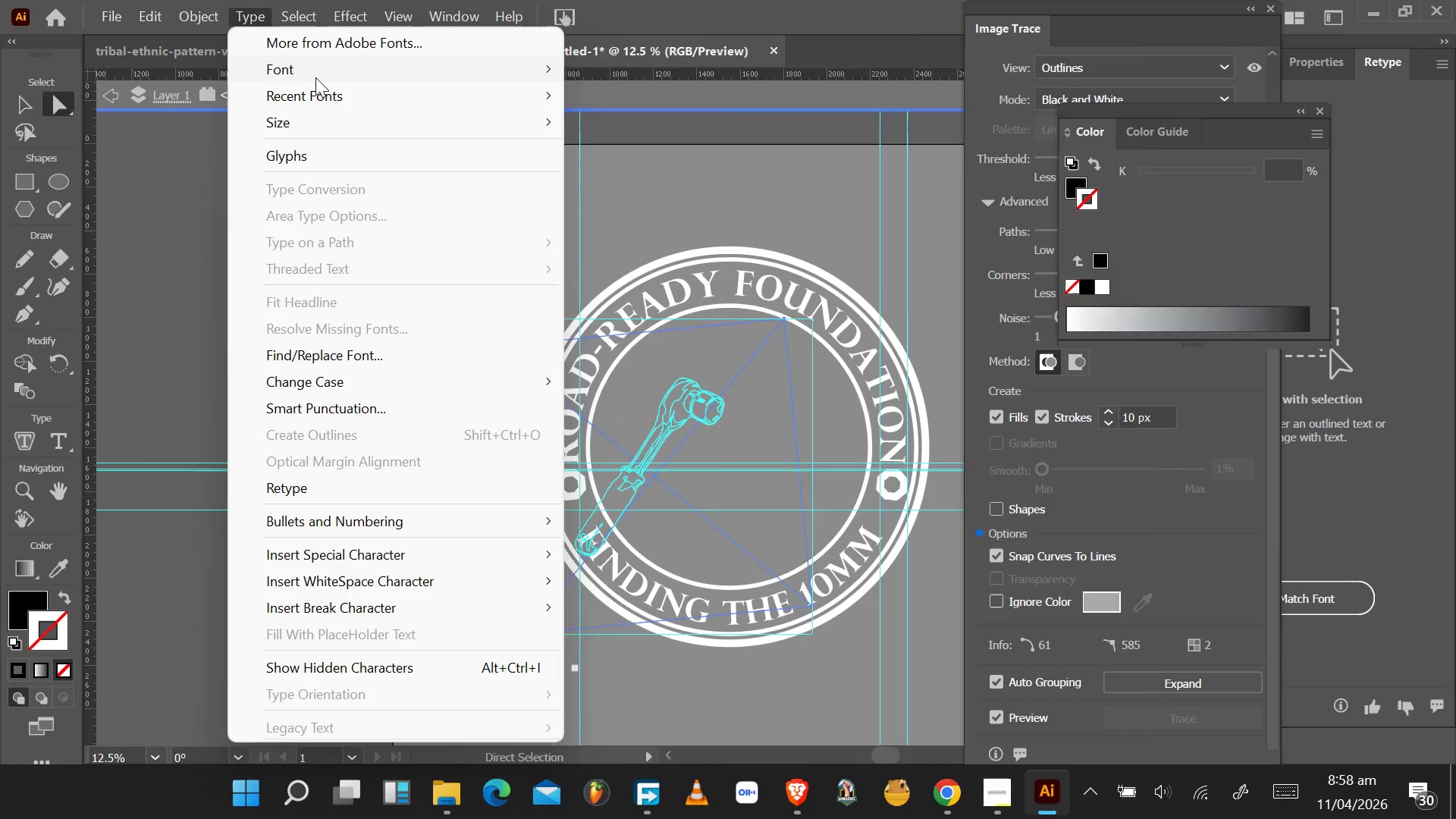 
wait(7.12)
 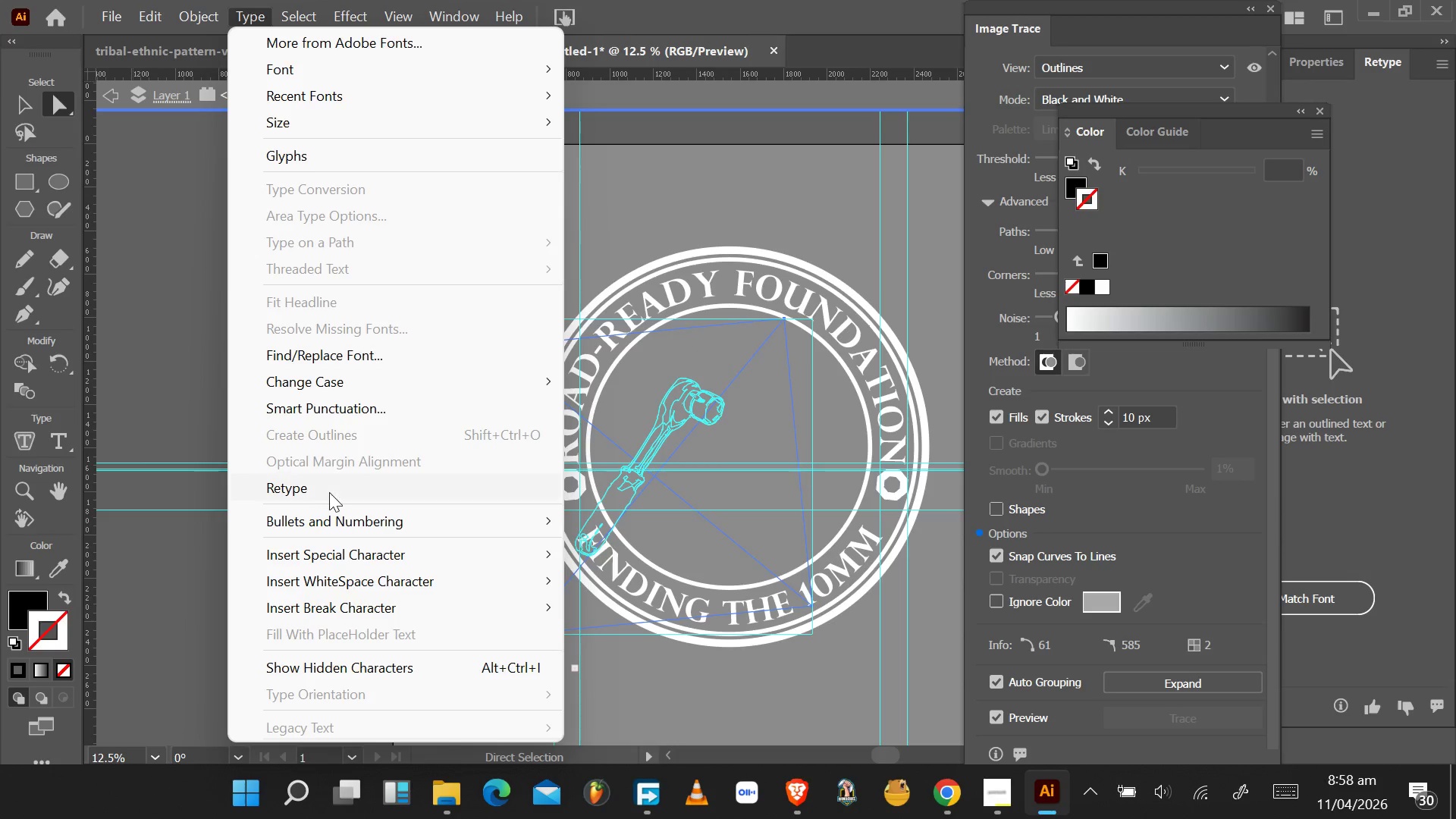 
left_click([1143, 716])
 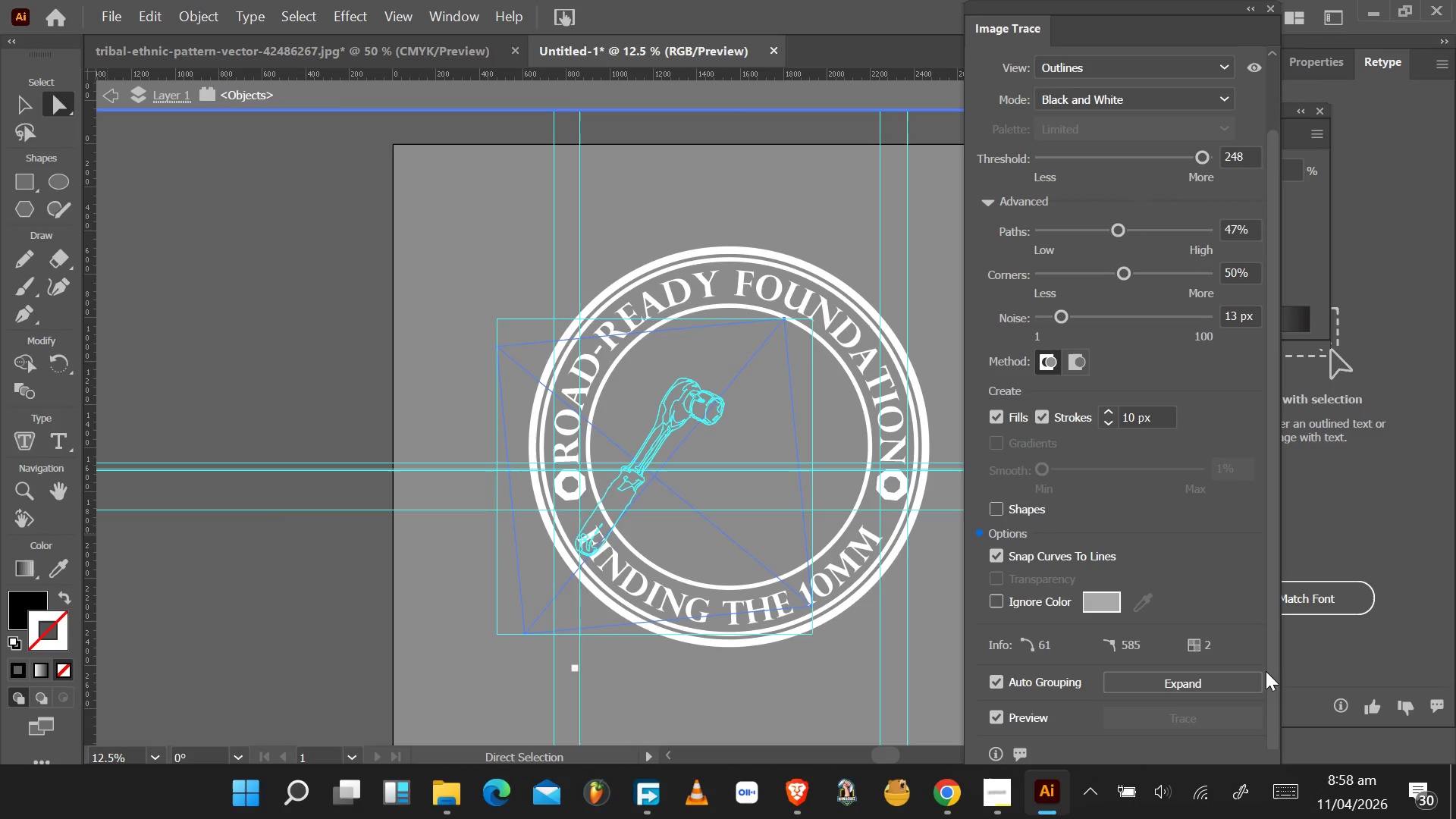 
wait(7.83)
 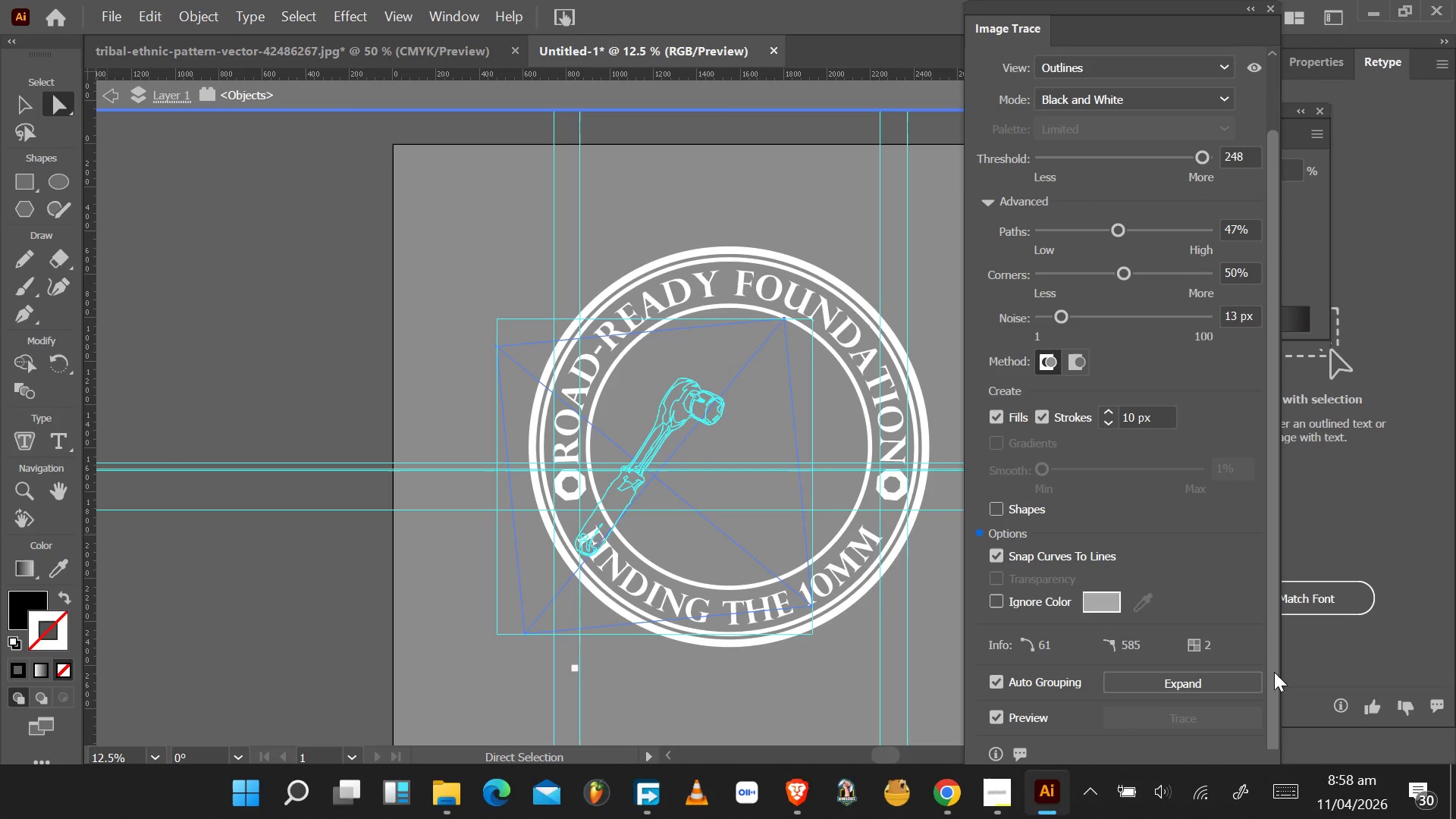 
left_click_drag(start_coordinate=[1275, 604], to_coordinate=[1276, 643])
 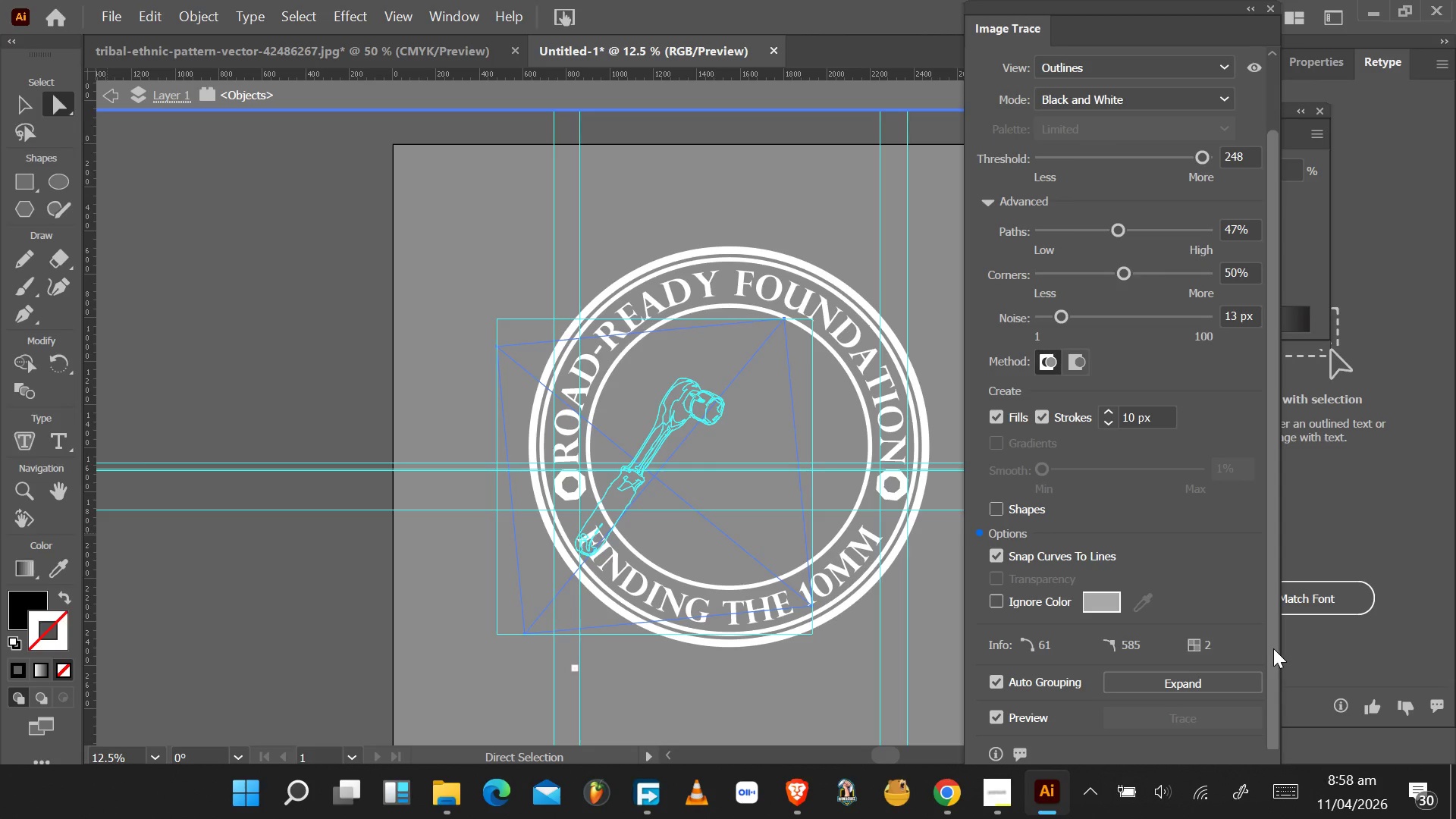 
wait(5.34)
 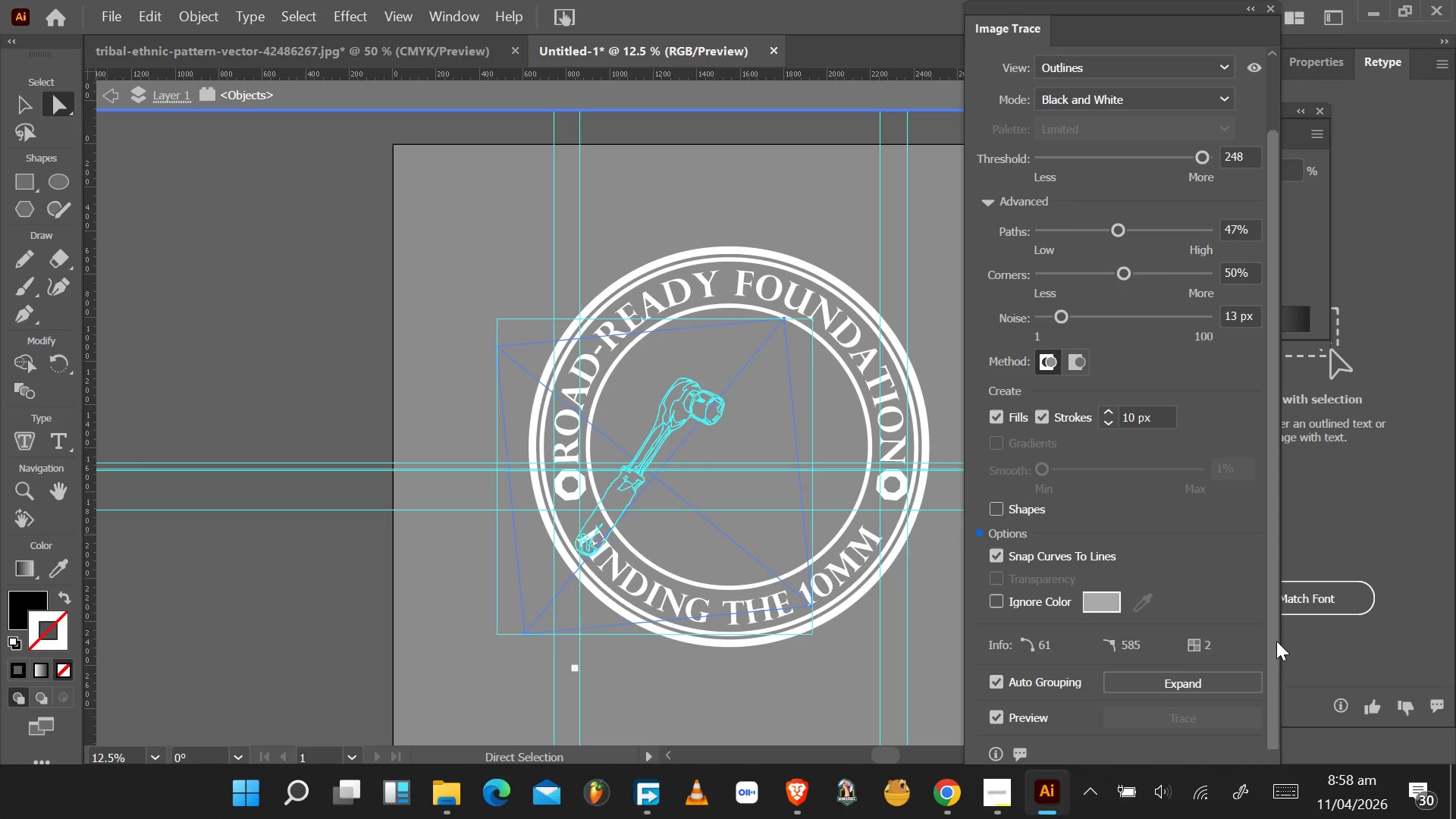 
key(Alt+Tab)
 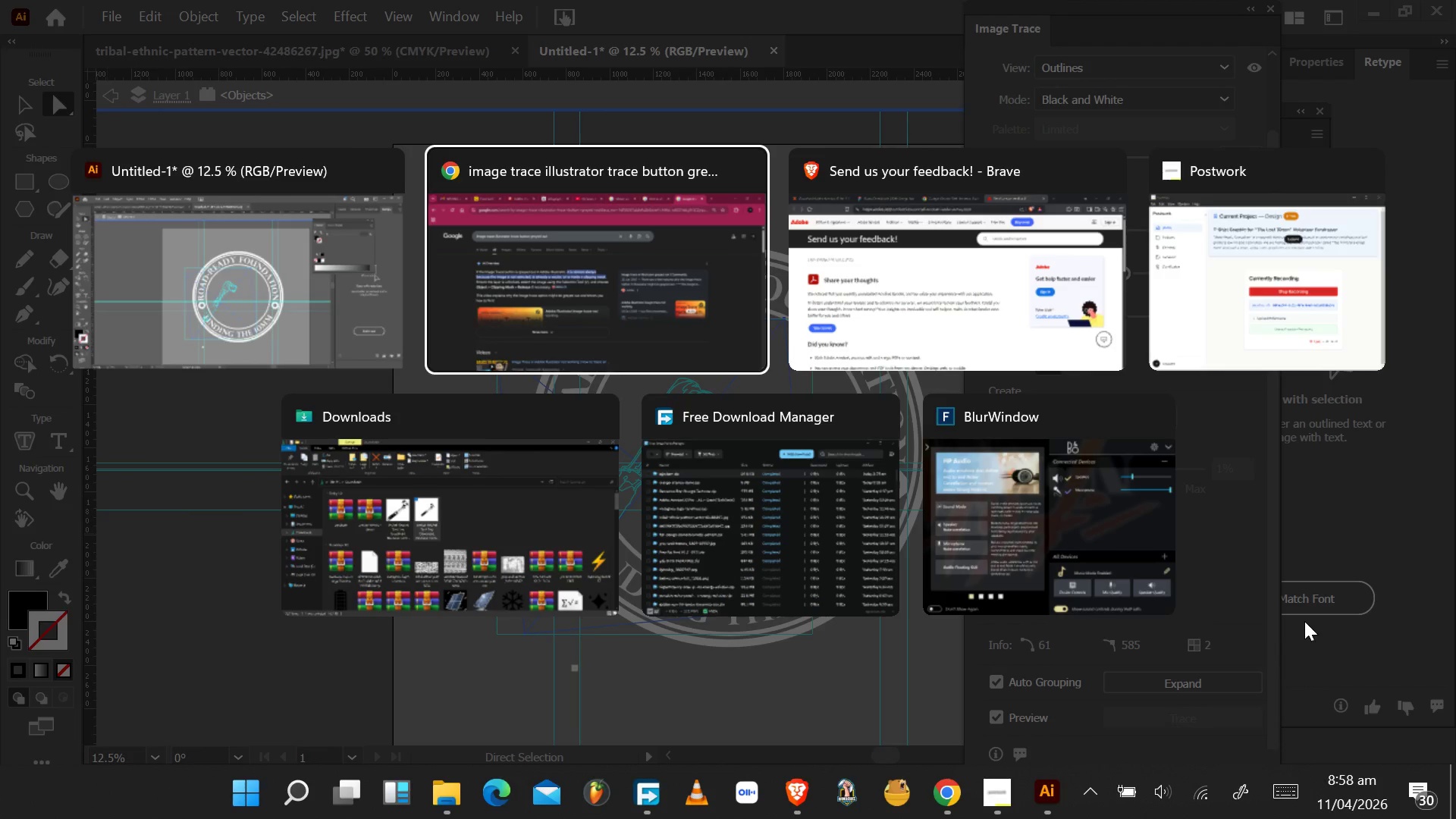 
key(Alt+Tab)
 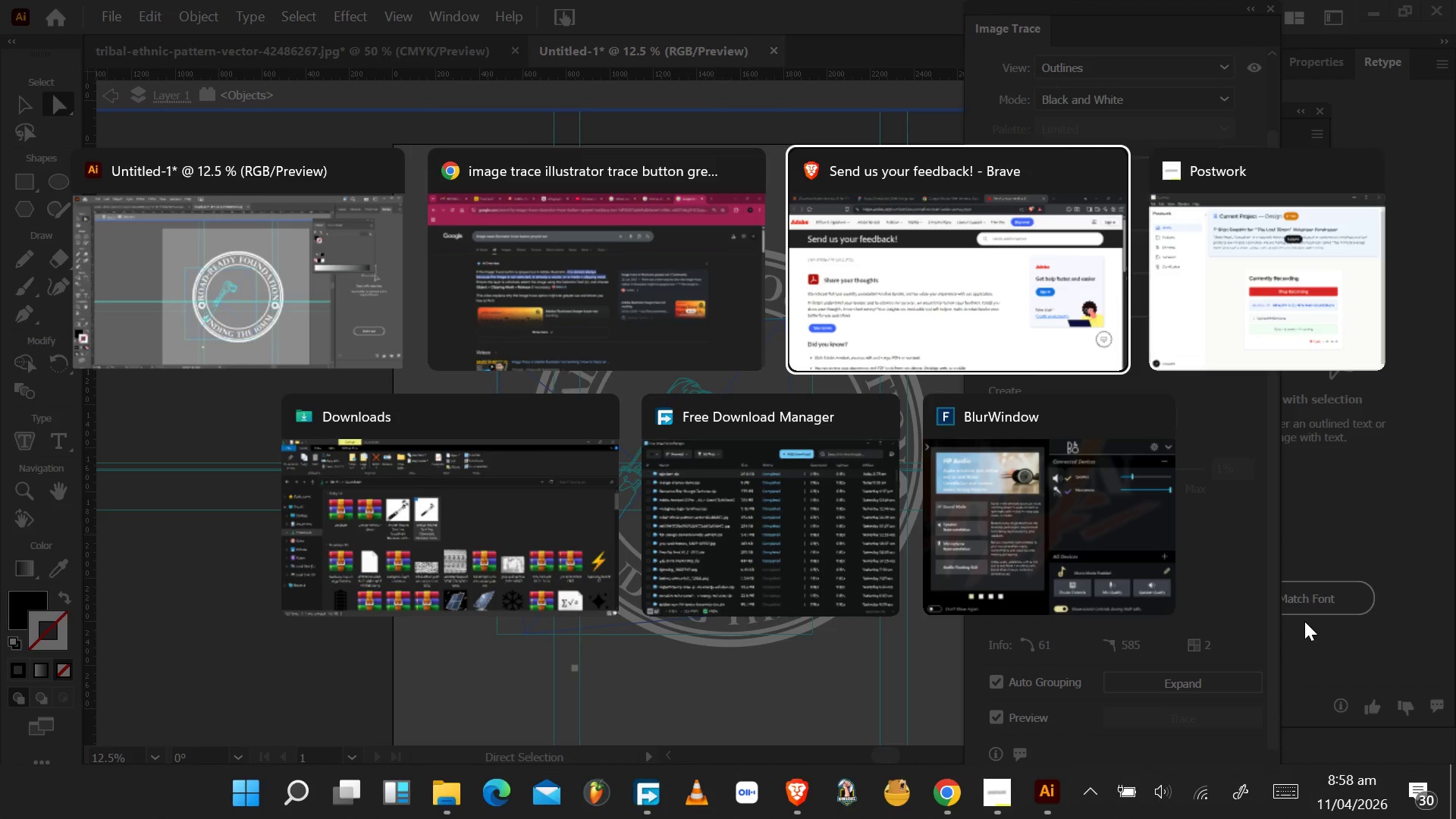 
key(Alt+Tab)